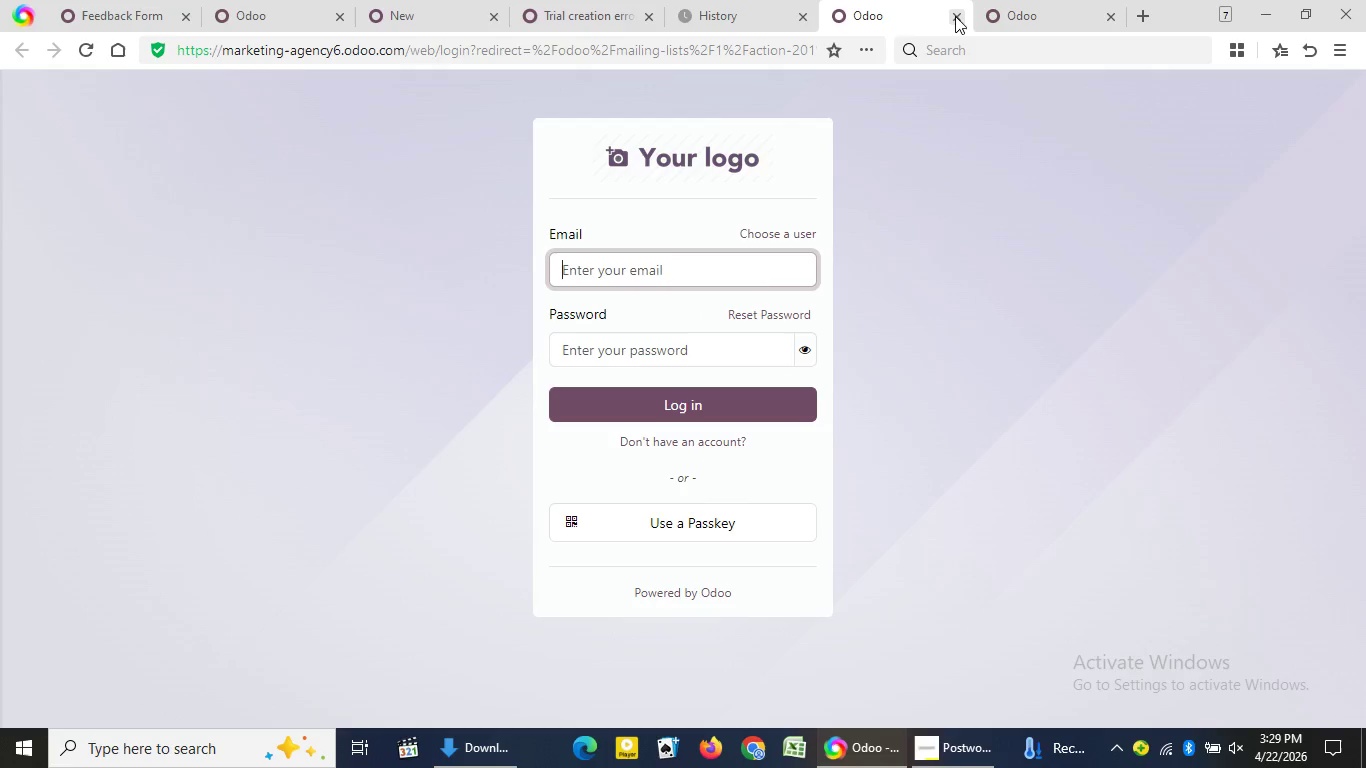 
left_click([955, 16])
 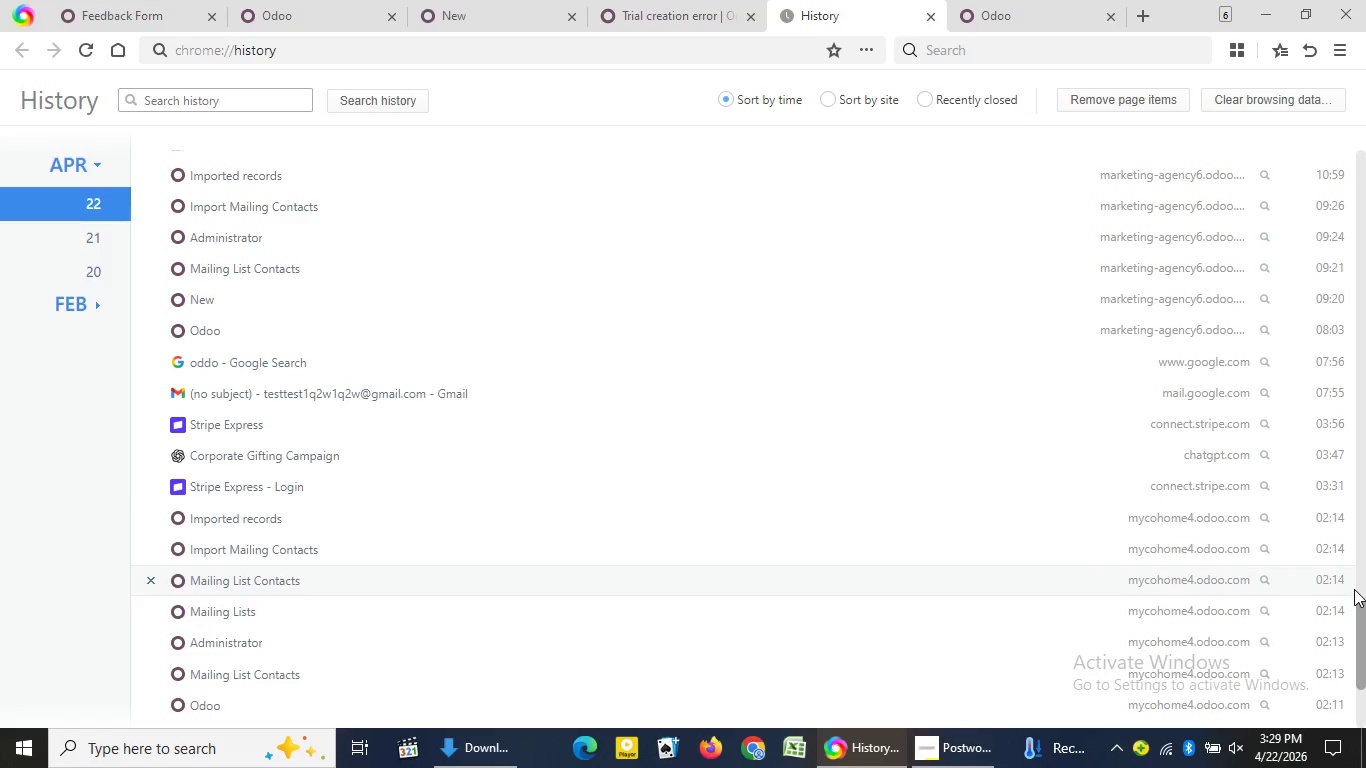 
wait(7.08)
 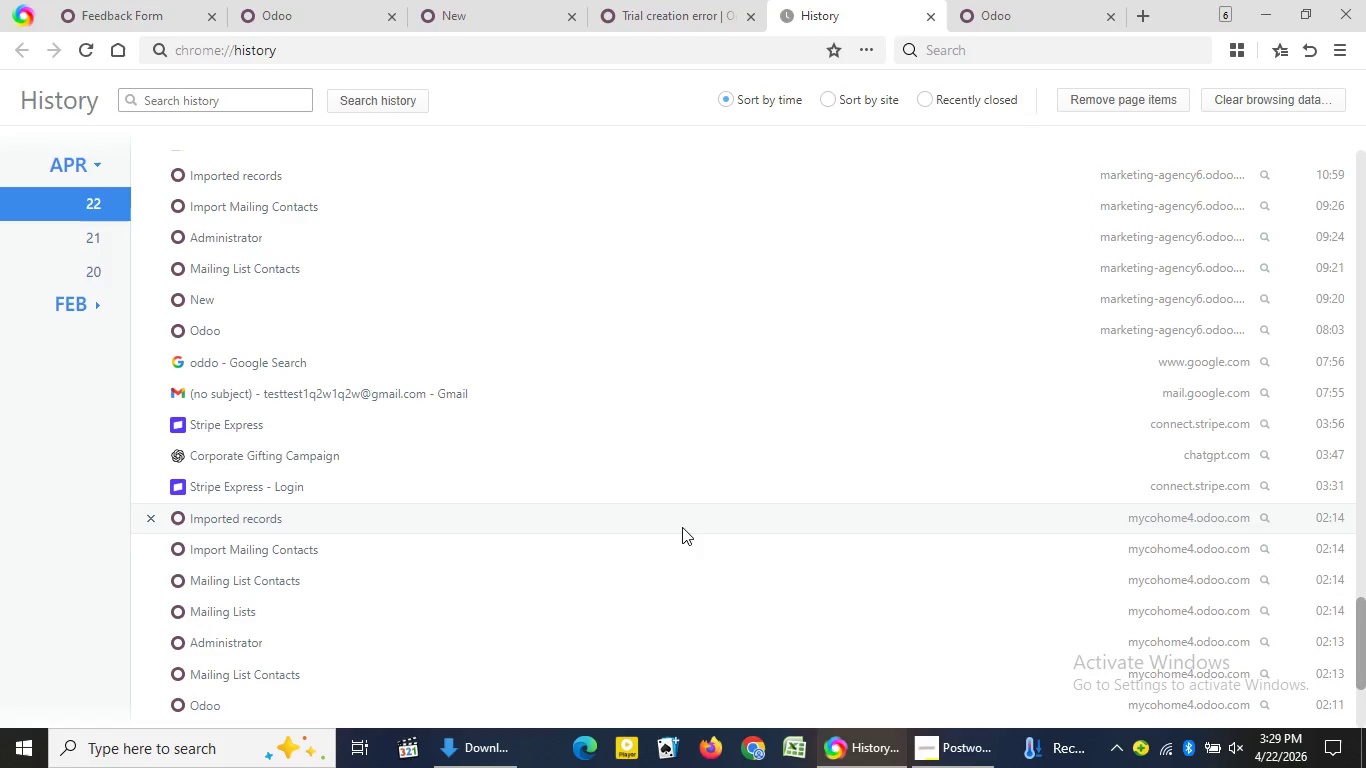 
left_click_drag(start_coordinate=[1362, 617], to_coordinate=[1351, 483])
 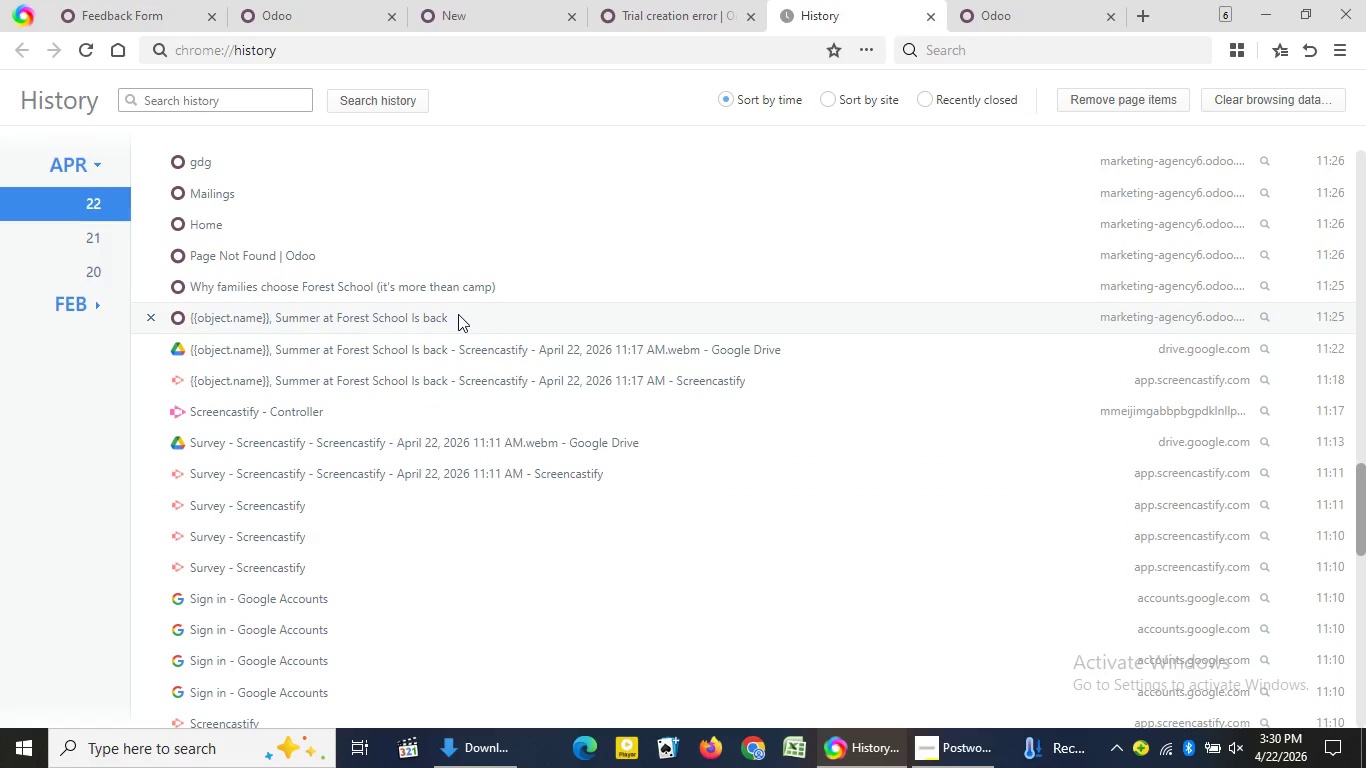 
left_click([458, 314])
 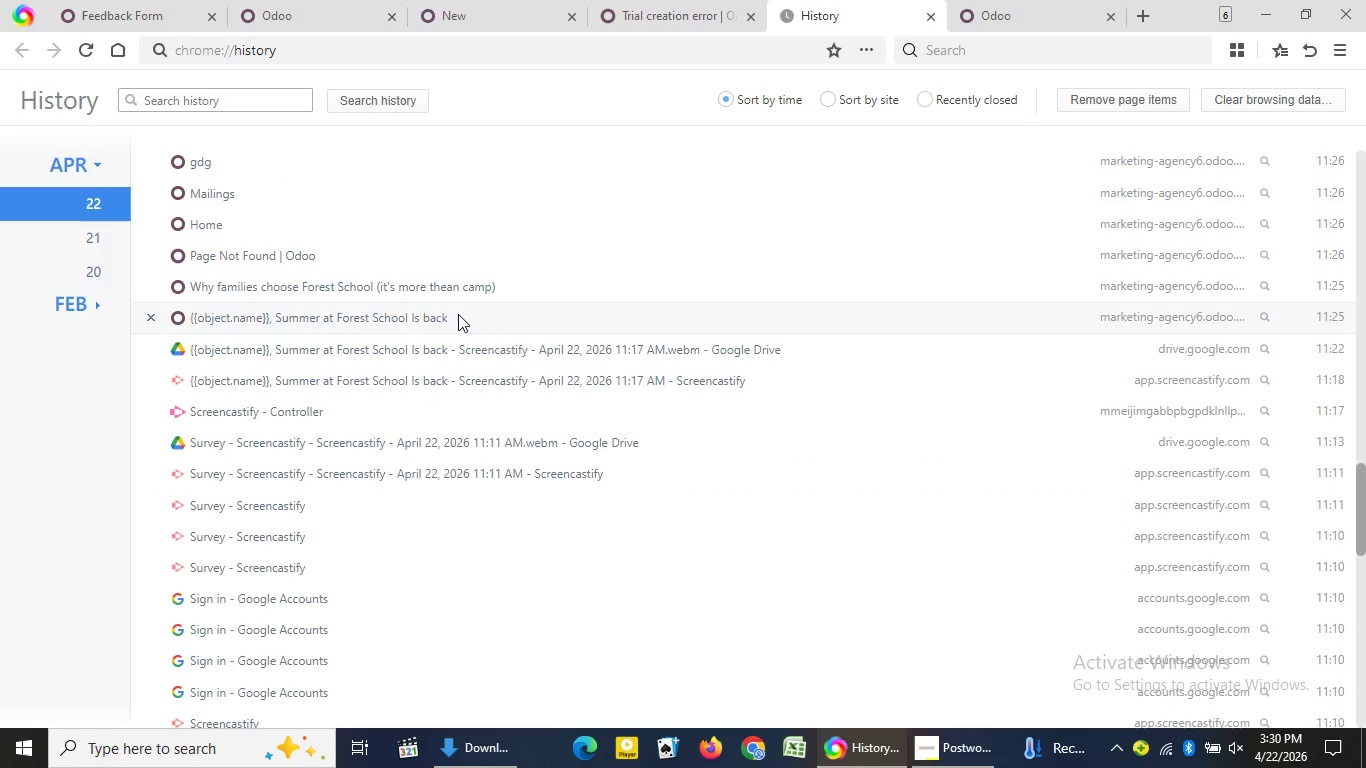 
left_click([458, 314])
 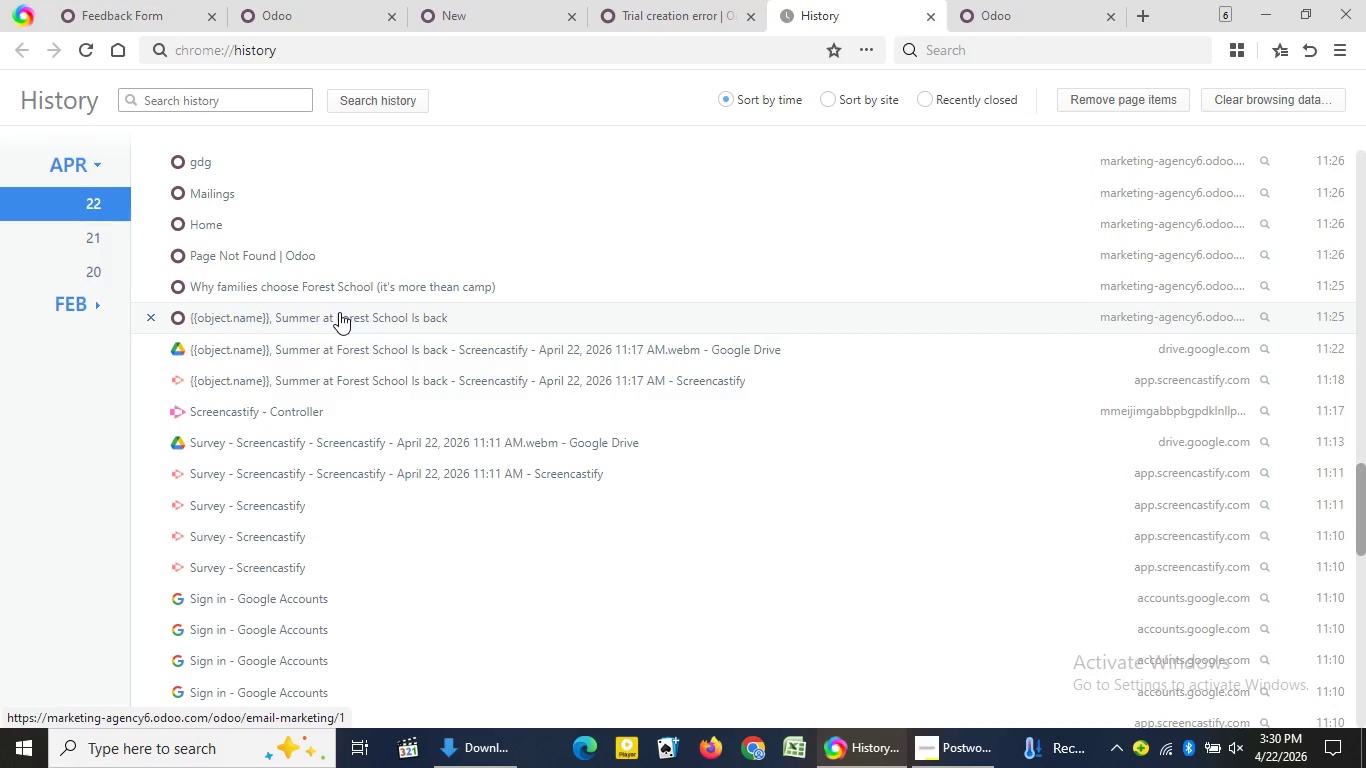 
left_click([339, 312])
 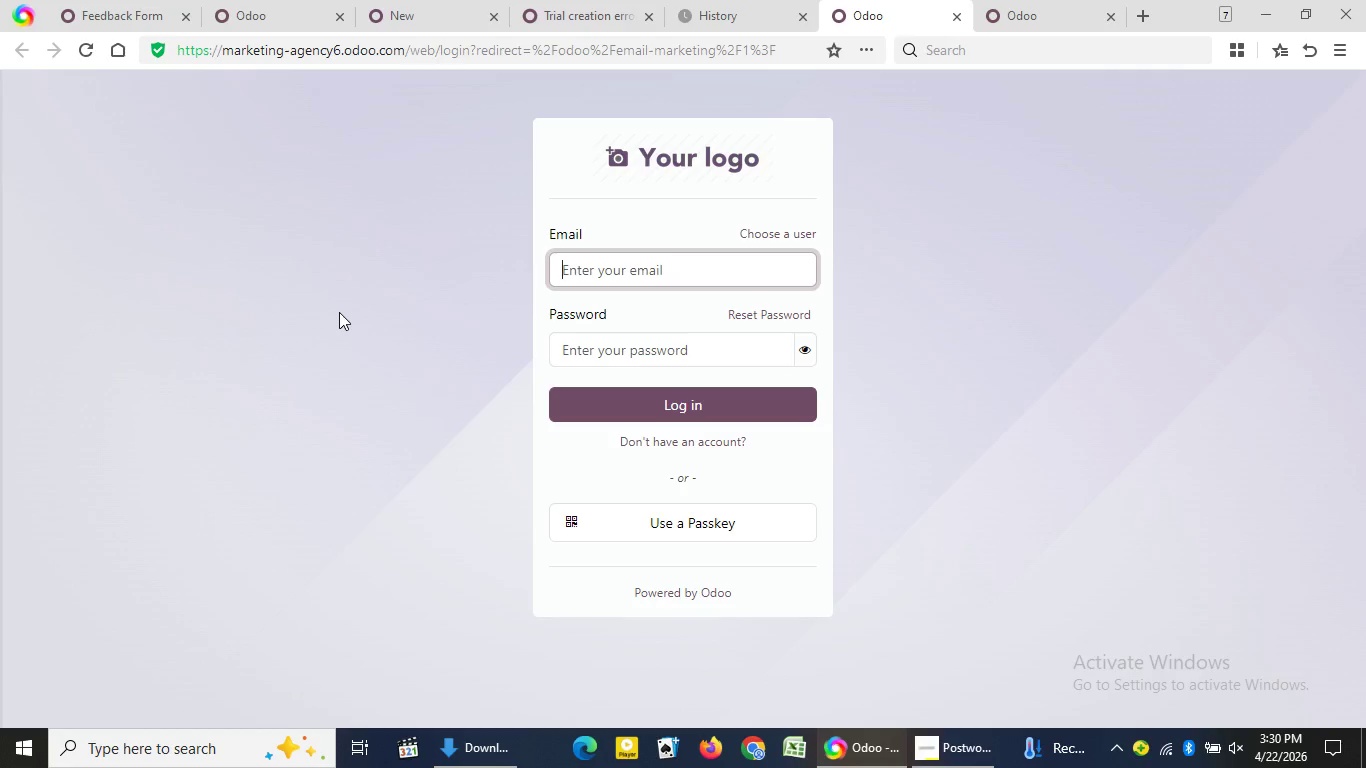 
wait(12.55)
 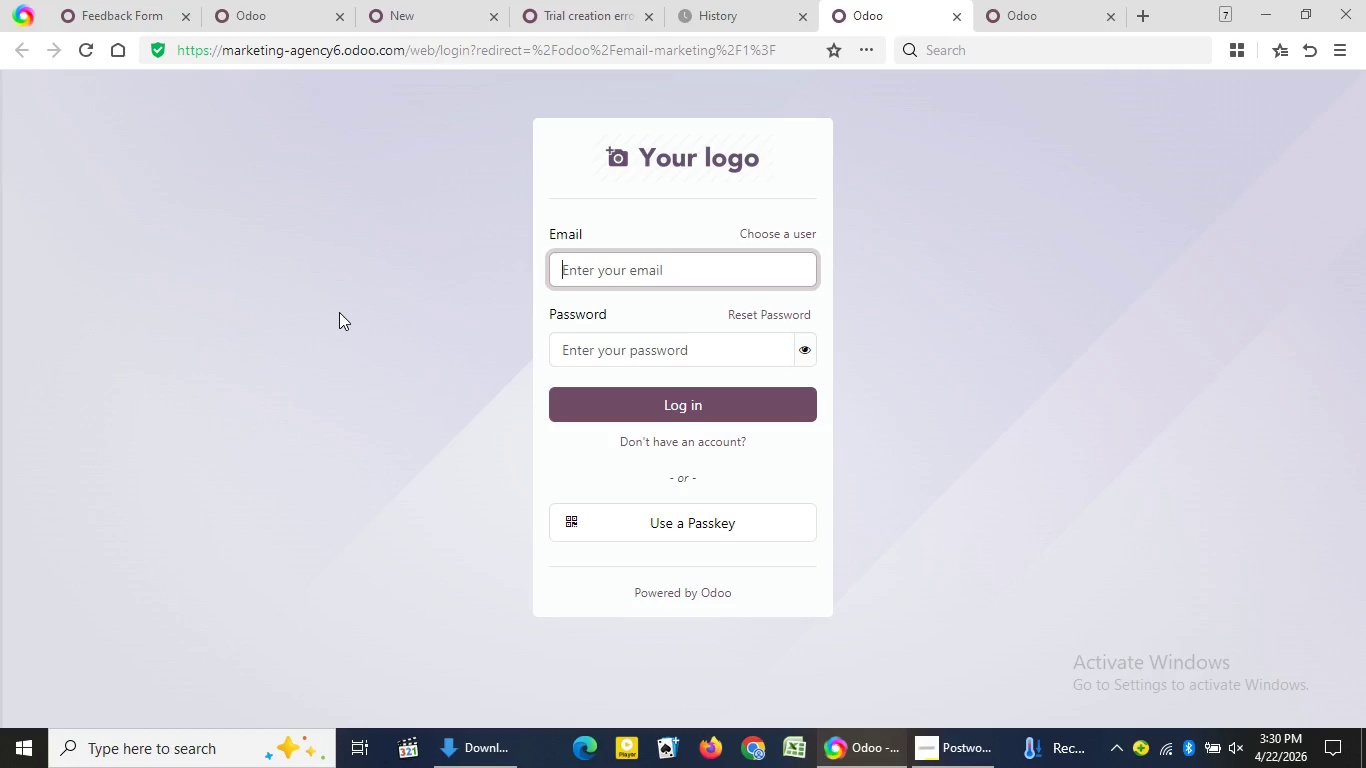 
left_click([690, 531])
 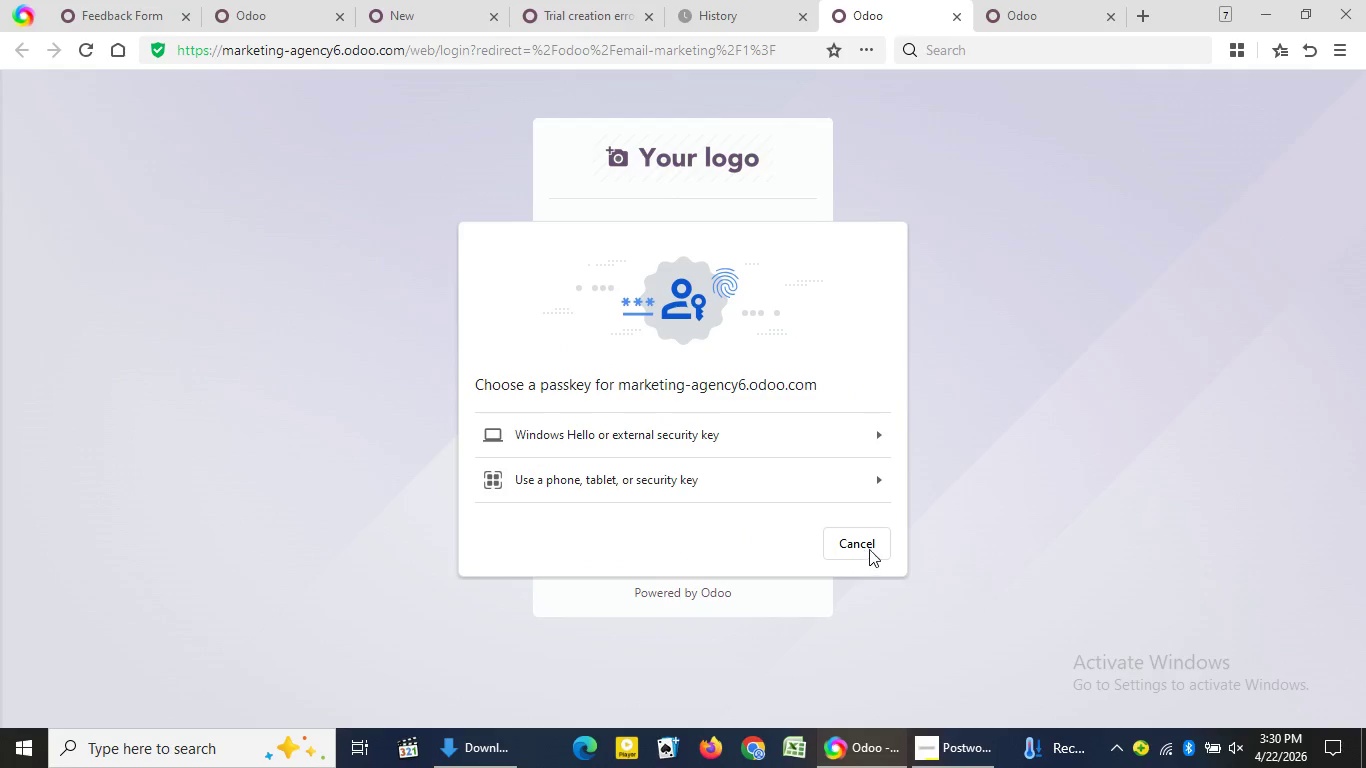 
wait(5.81)
 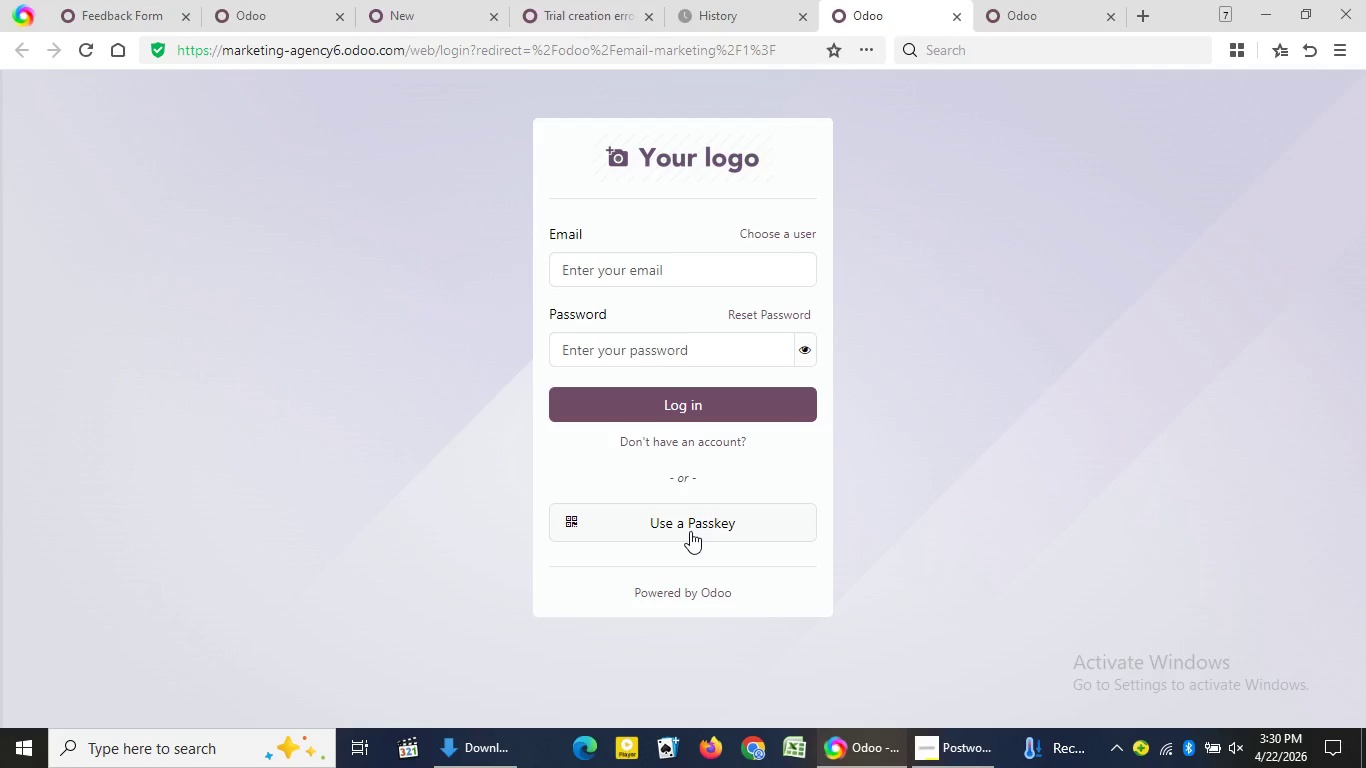 
left_click([871, 548])
 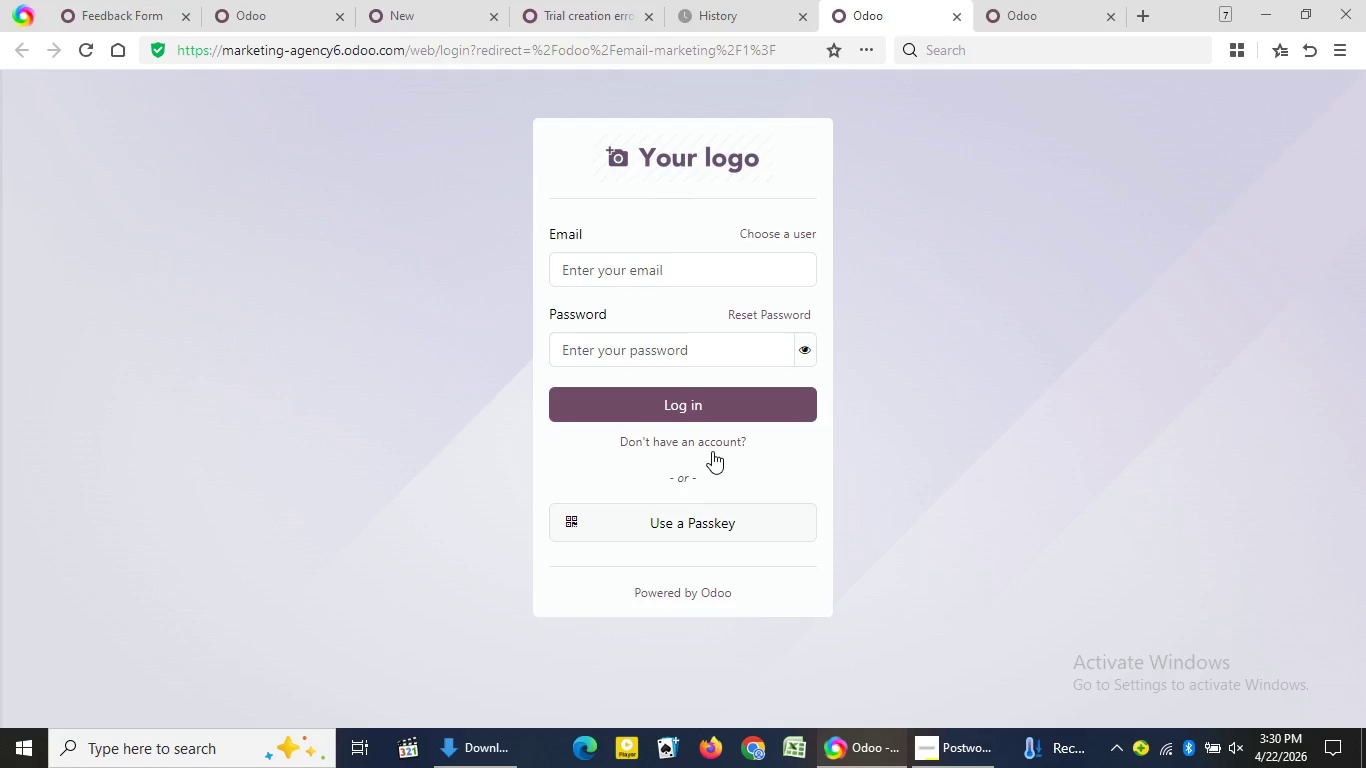 
wait(9.97)
 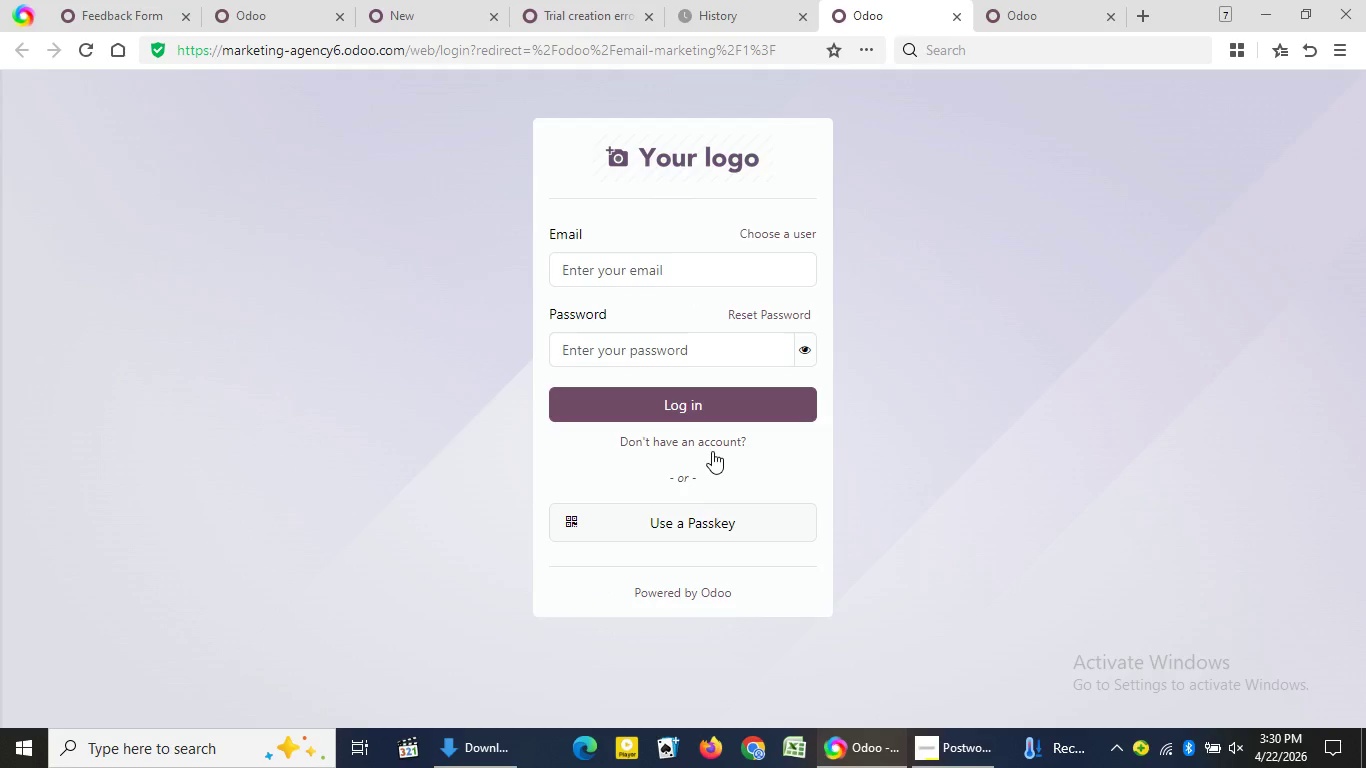 
left_click([726, 441])
 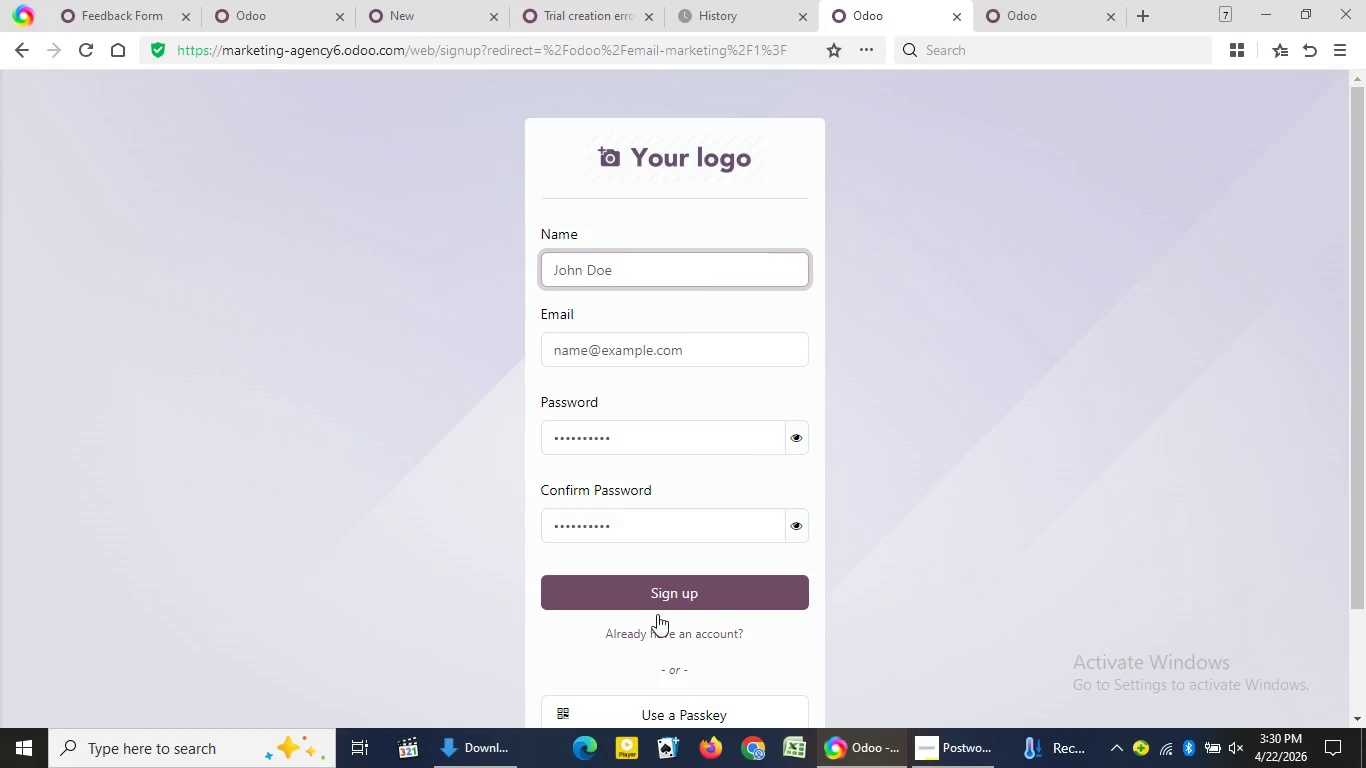 
wait(6.52)
 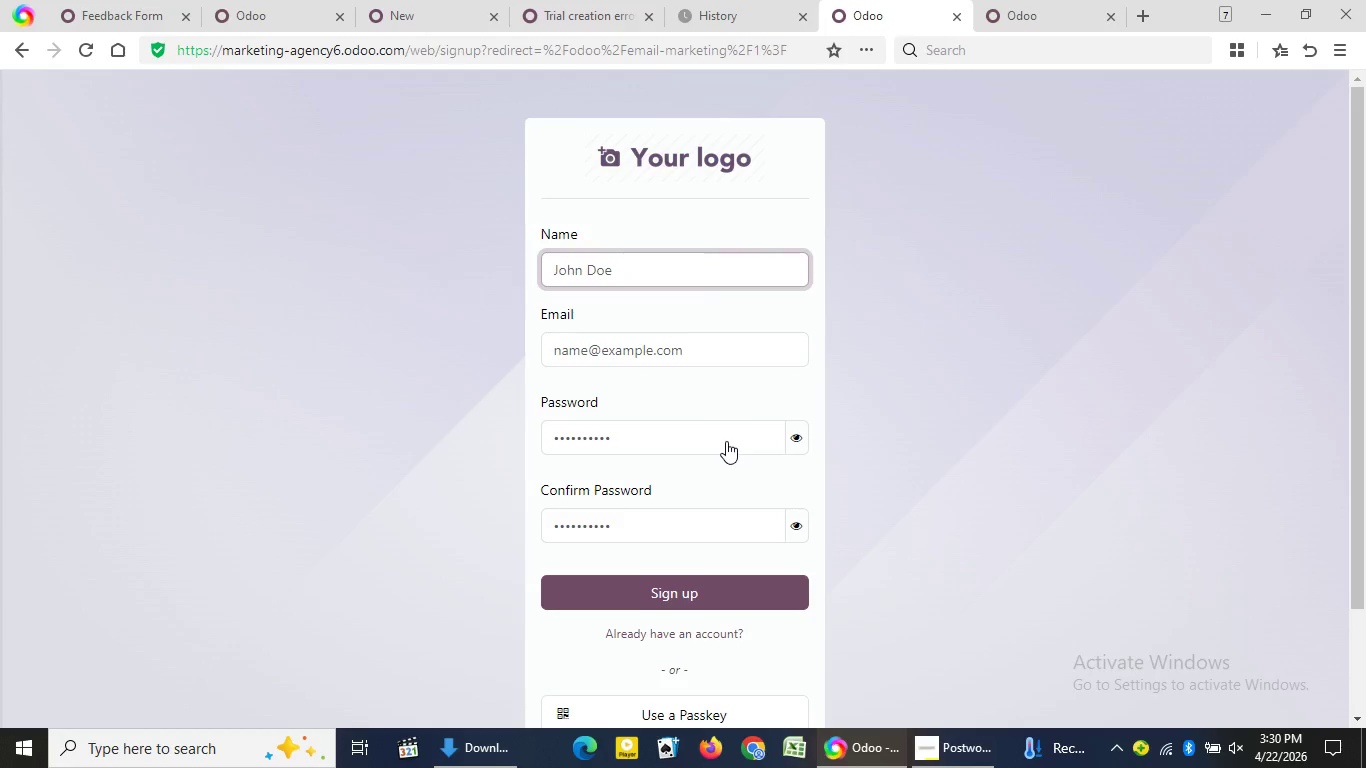 
left_click([688, 638])
 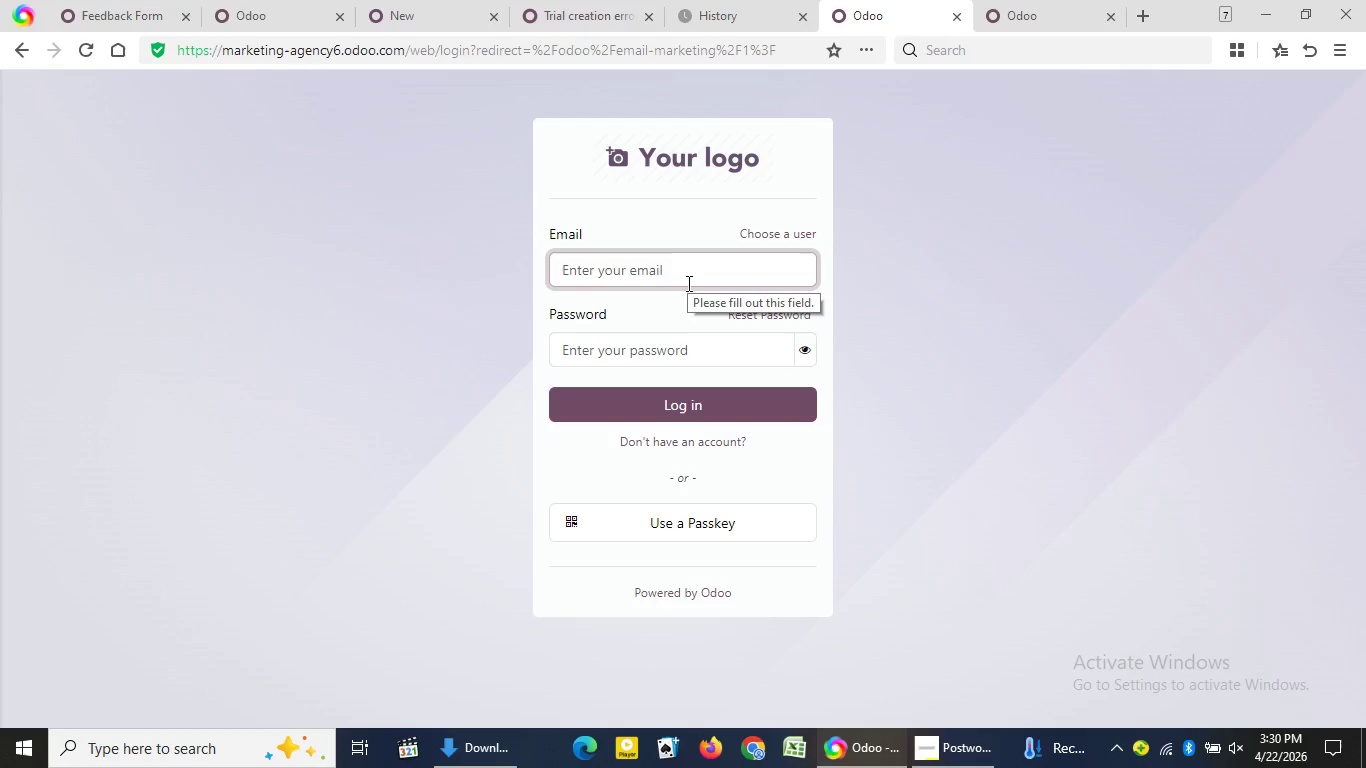 
wait(23.39)
 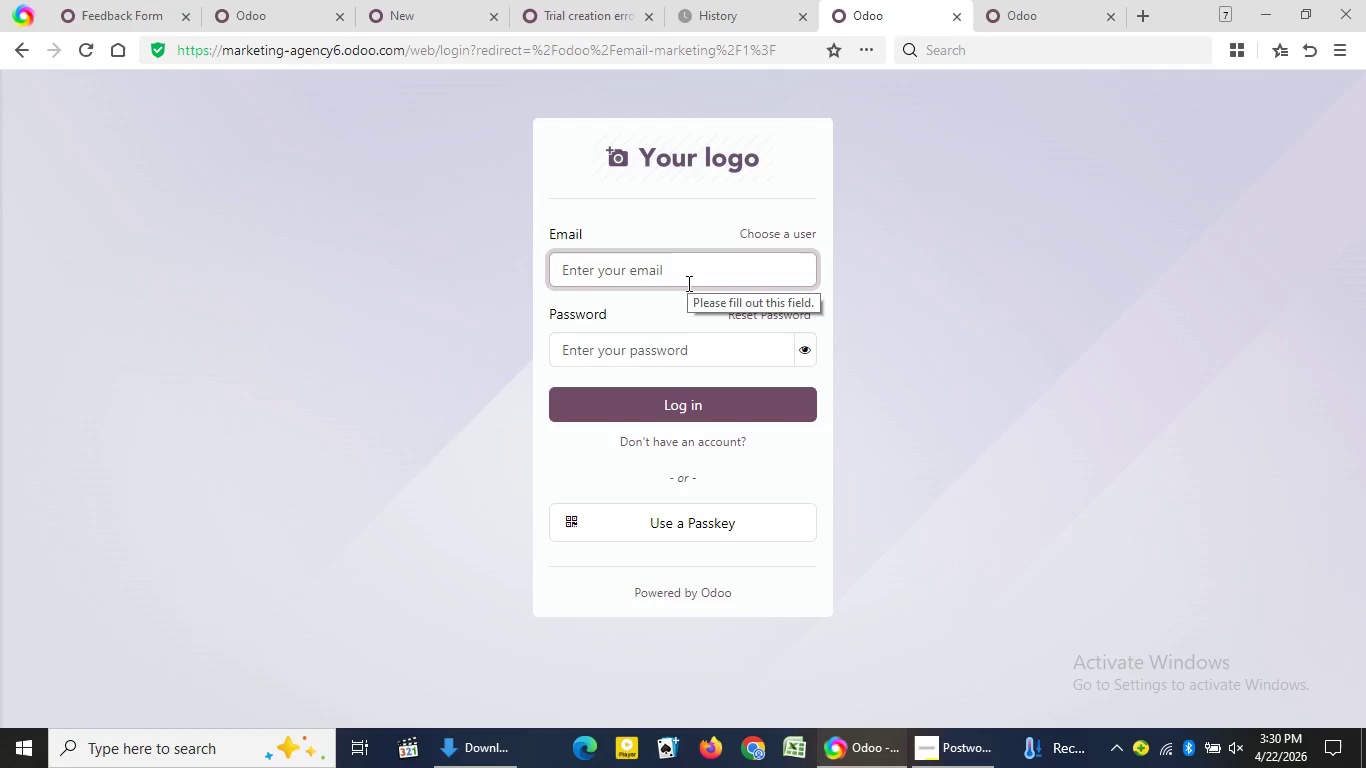 
left_click([960, 17])
 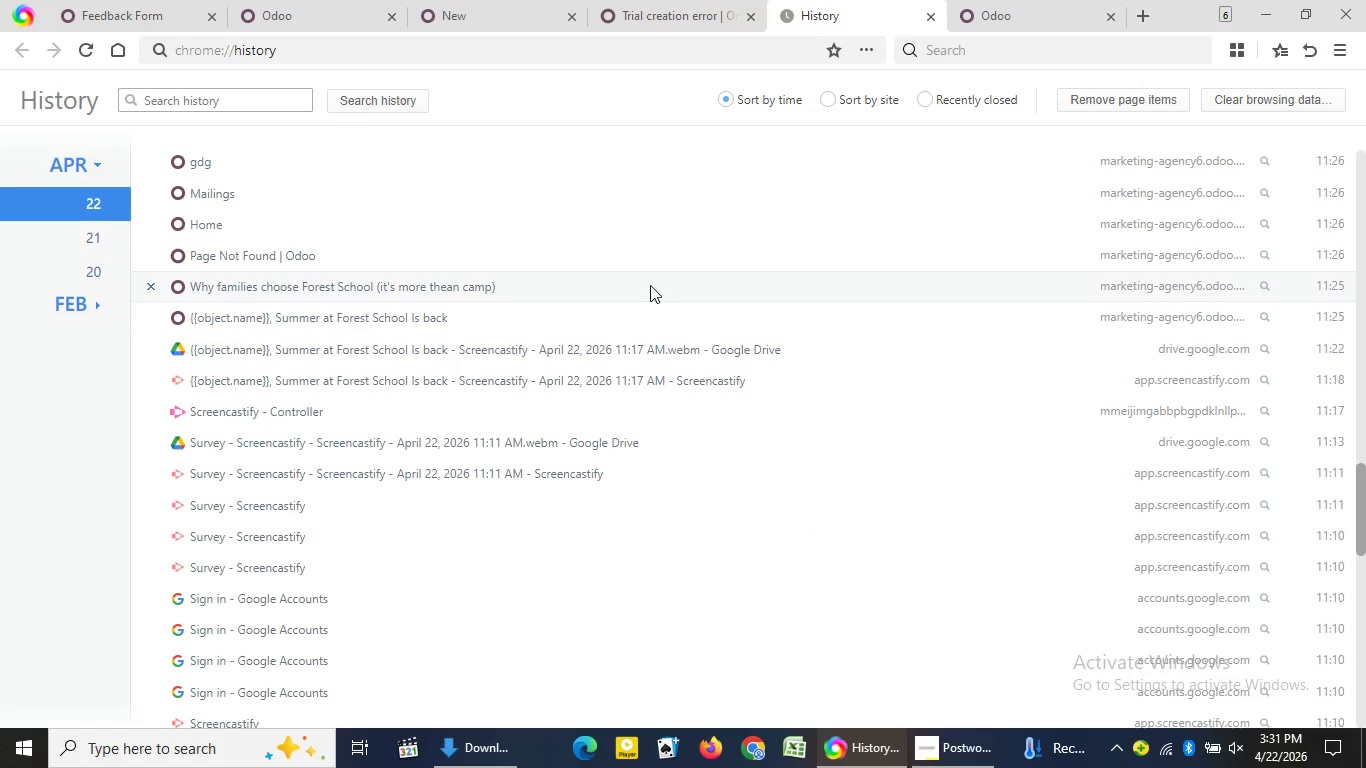 
left_click([650, 285])
 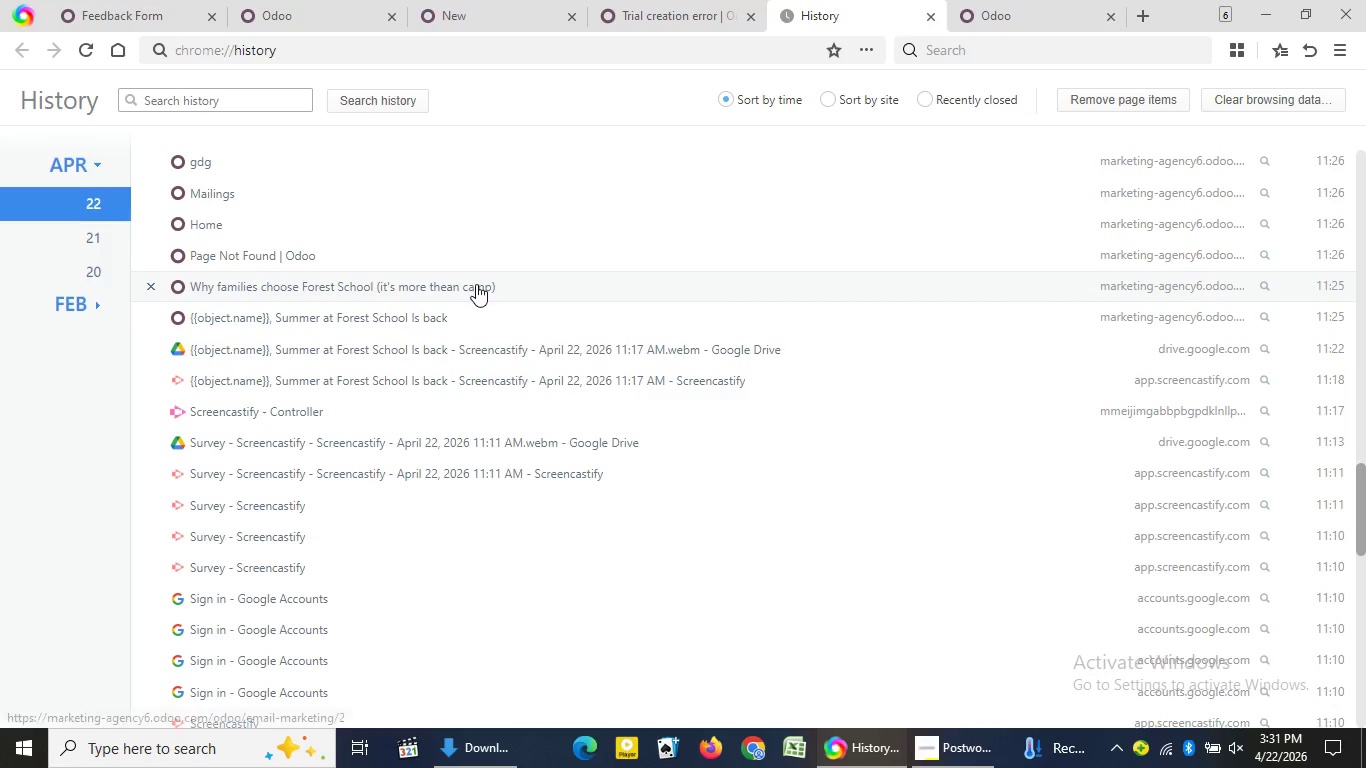 
double_click([475, 284])
 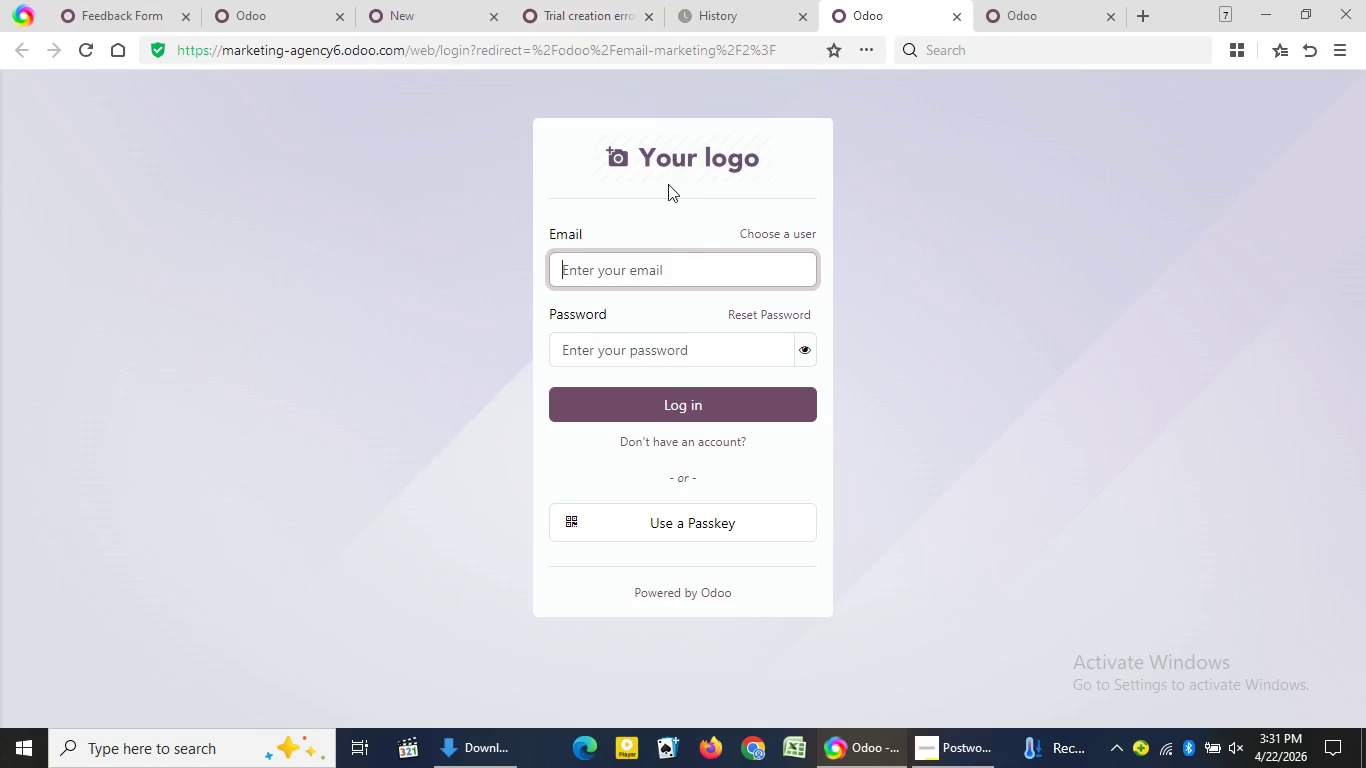 
wait(5.7)
 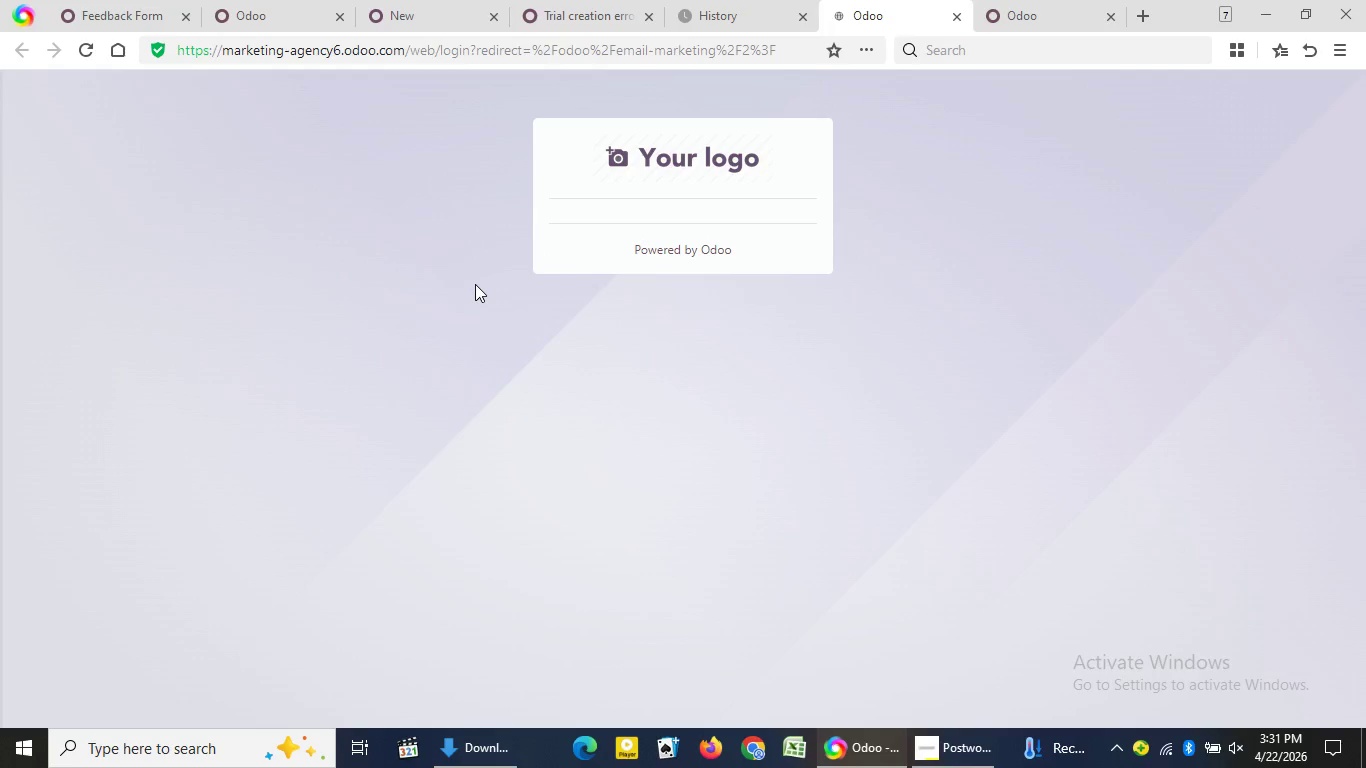 
left_click([722, 1])
 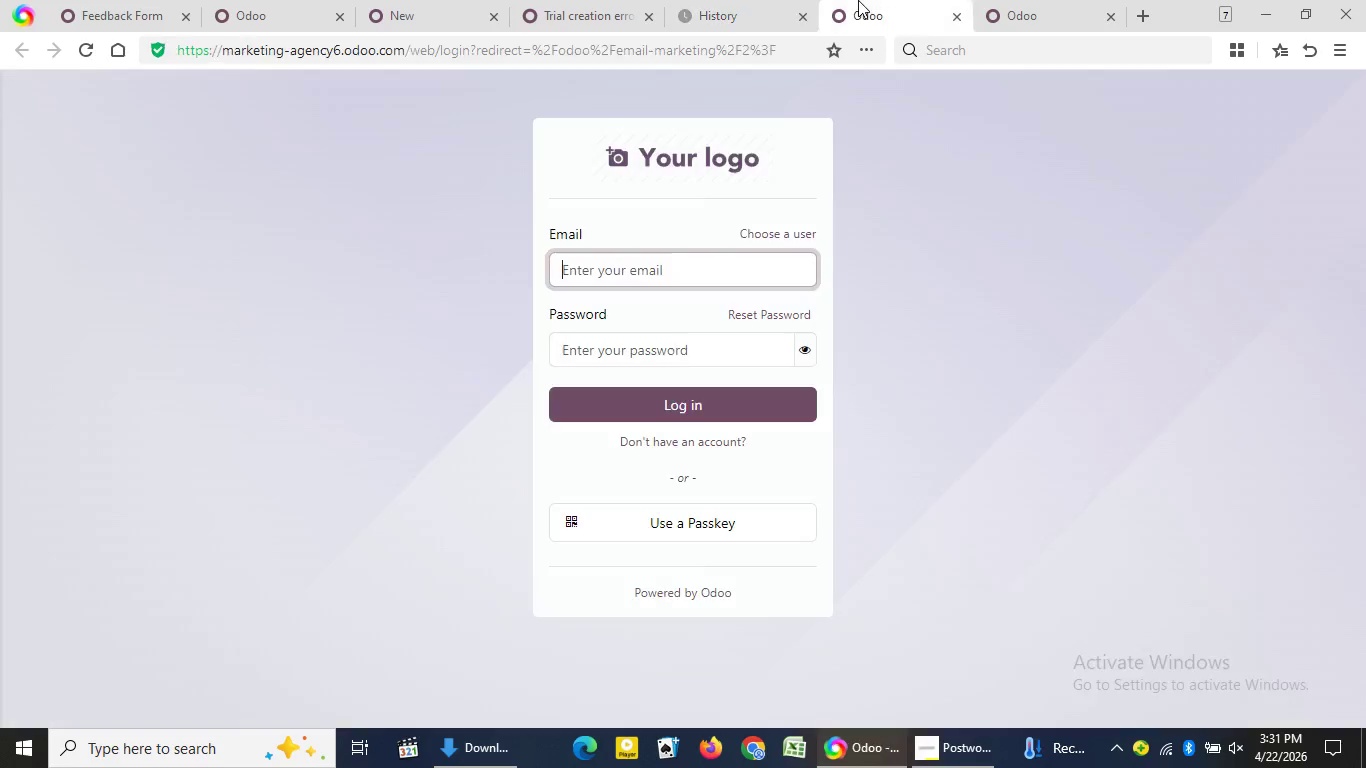 
left_click([858, 0])
 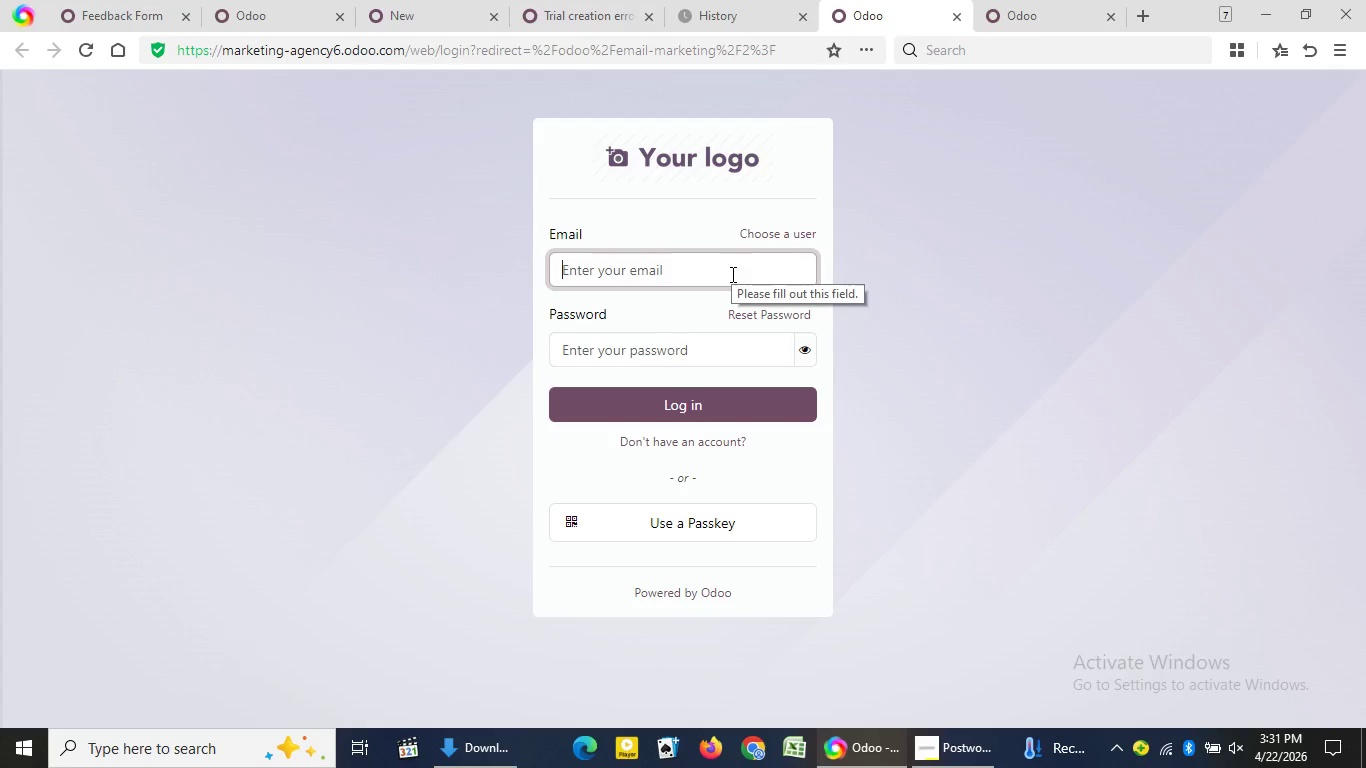 
wait(8.03)
 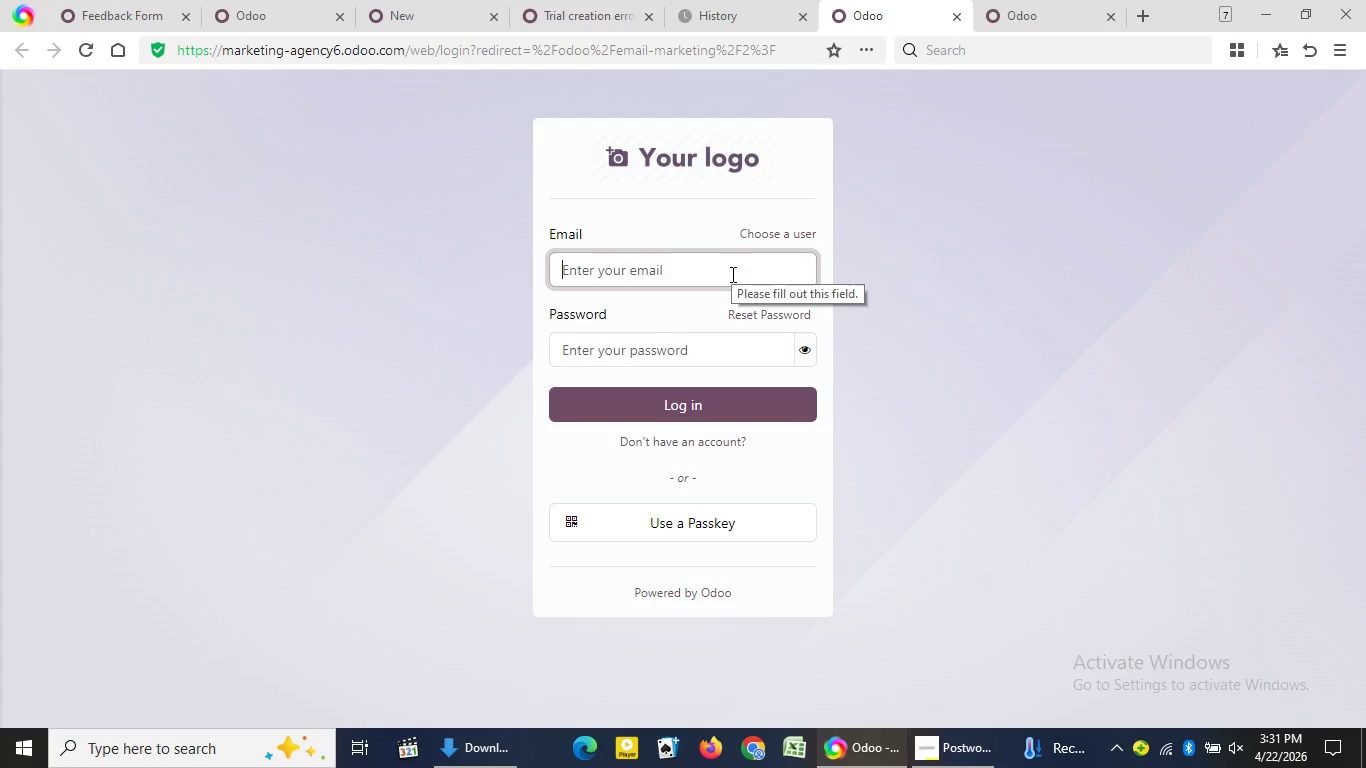 
key(Backspace)
 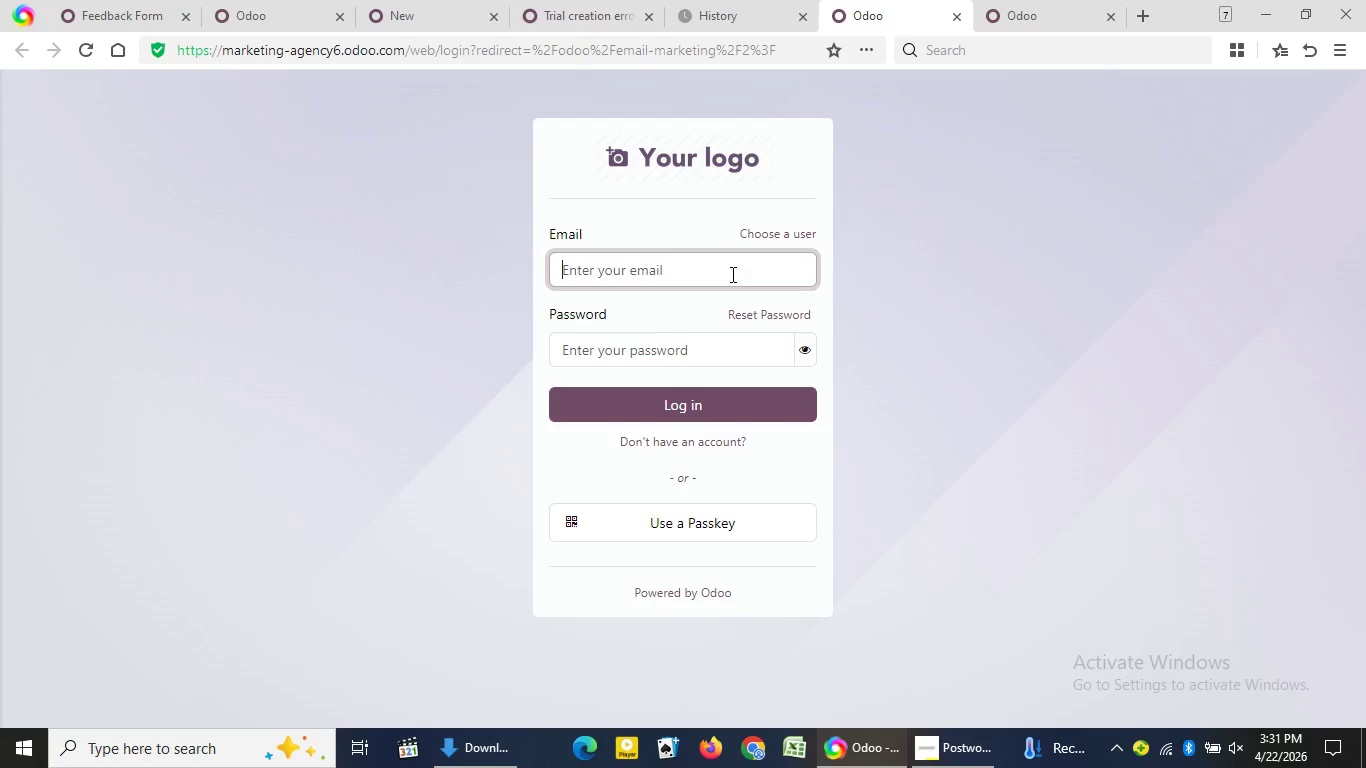 
key(Backspace)
 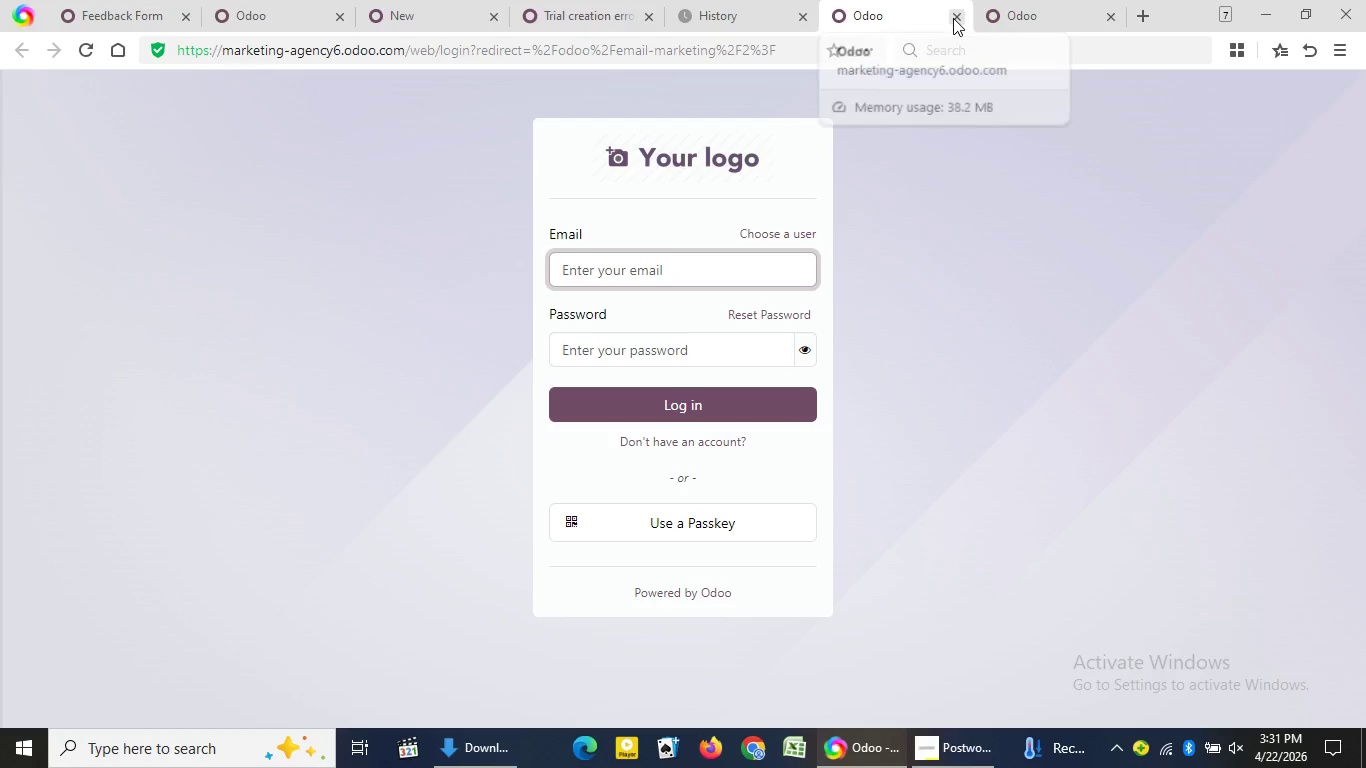 
left_click([953, 18])
 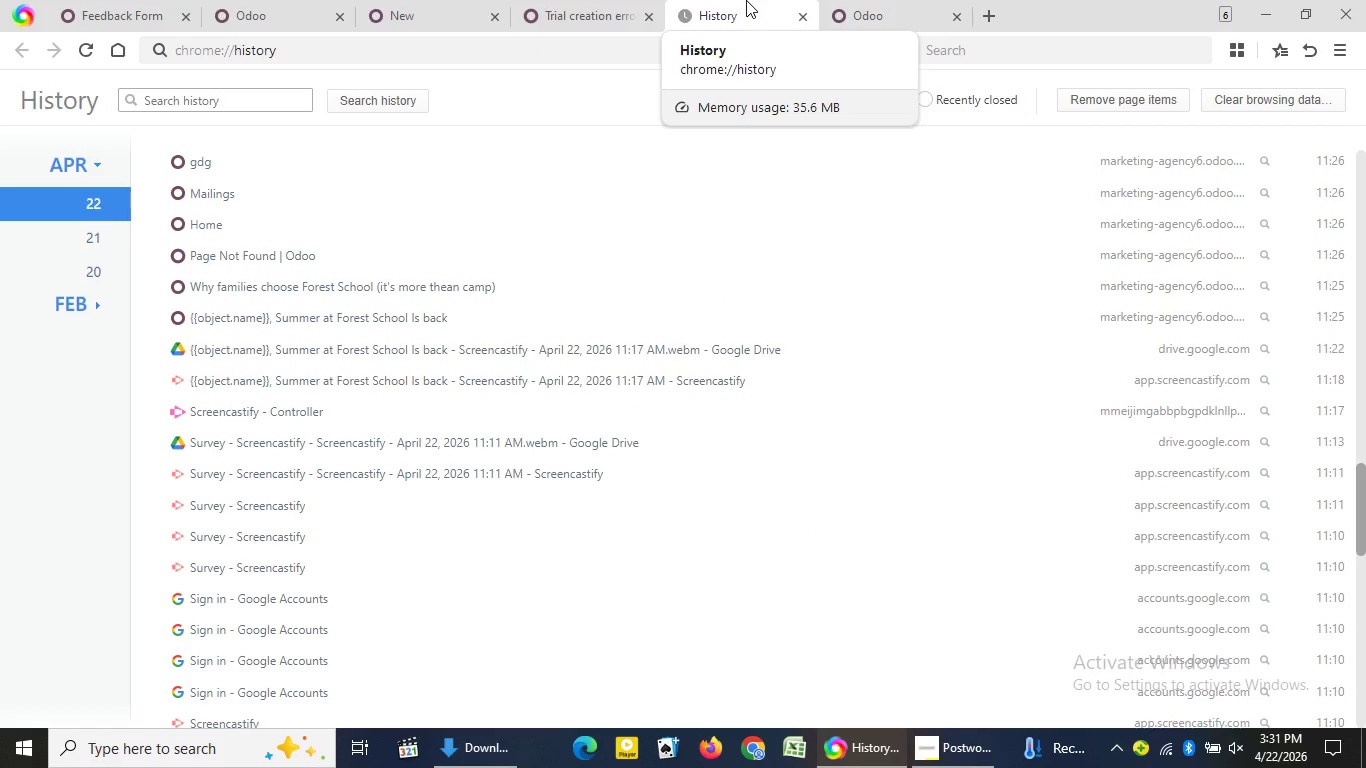 
left_click([746, 0])
 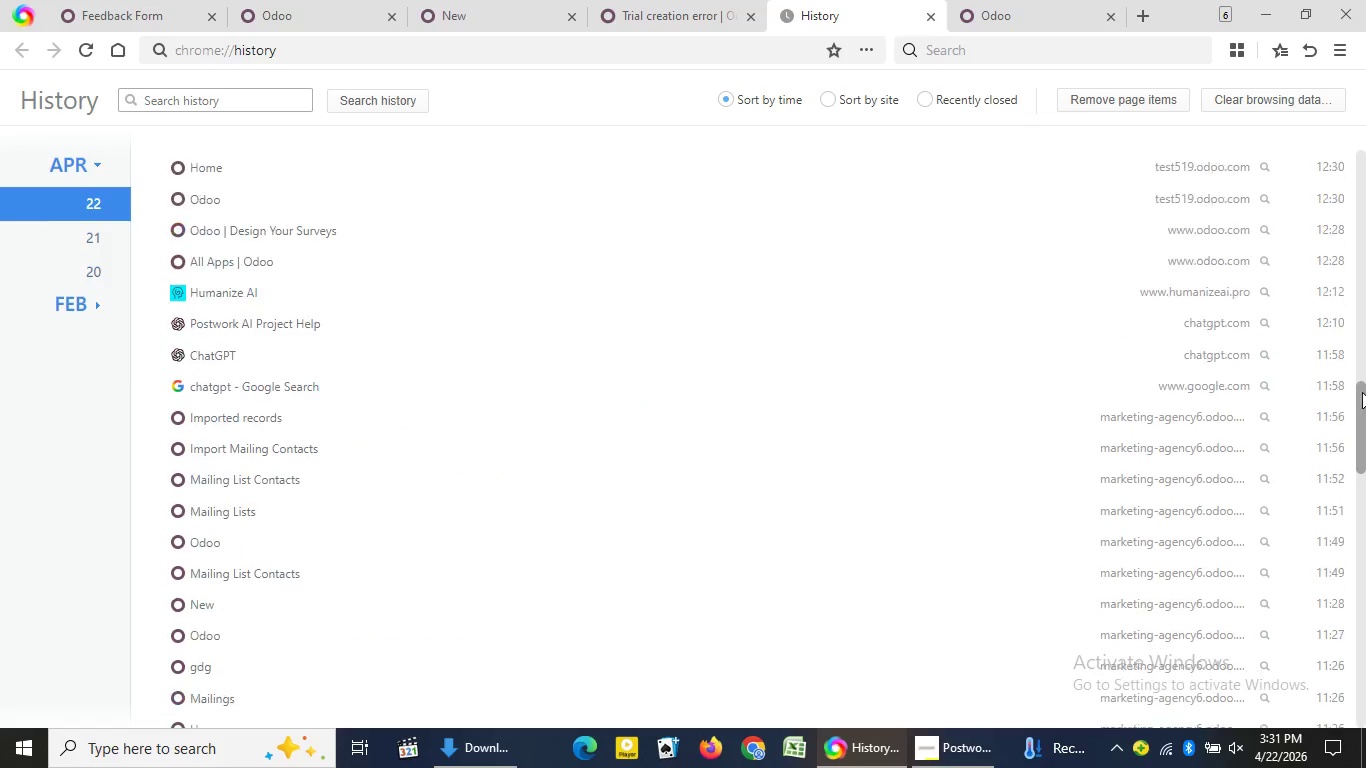 
wait(5.83)
 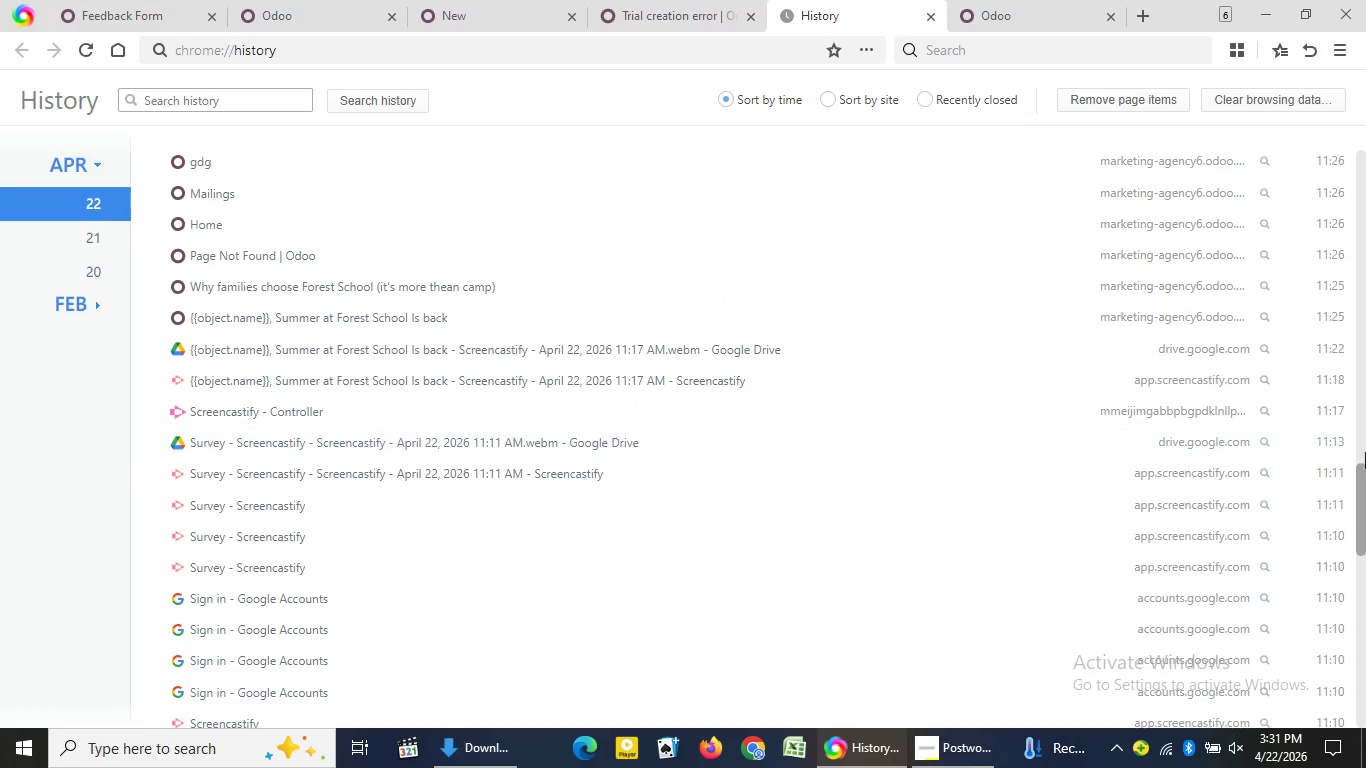 
left_click_drag(start_coordinate=[1362, 424], to_coordinate=[1358, 185])
 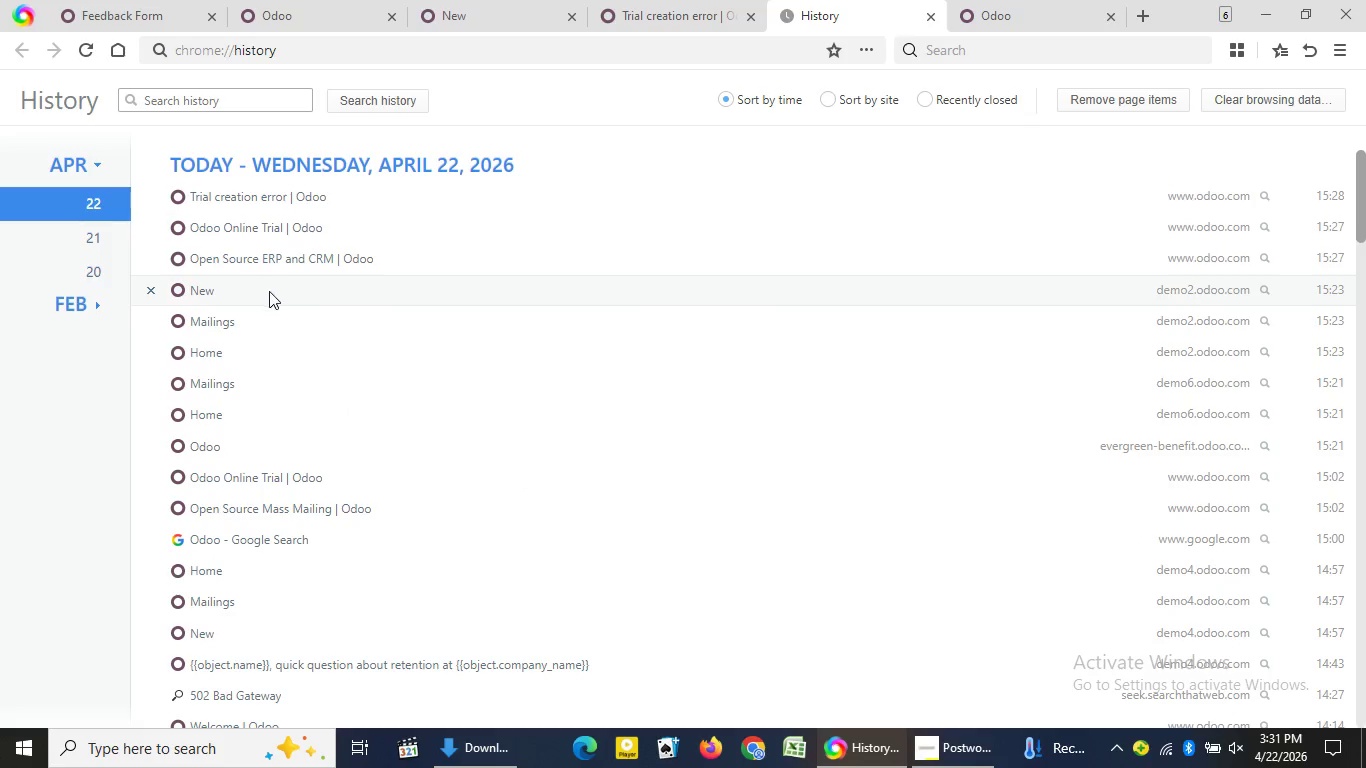 
left_click([268, 292])
 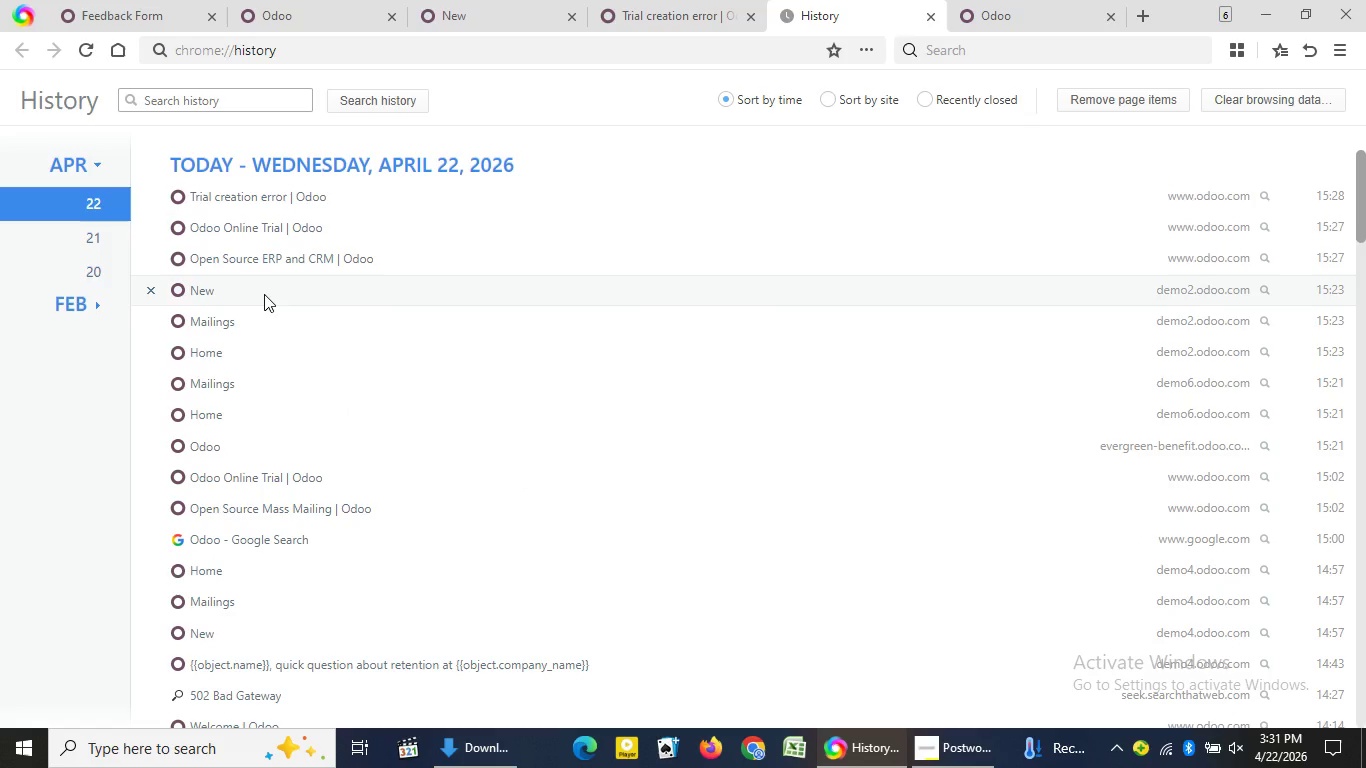 
left_click([264, 294])
 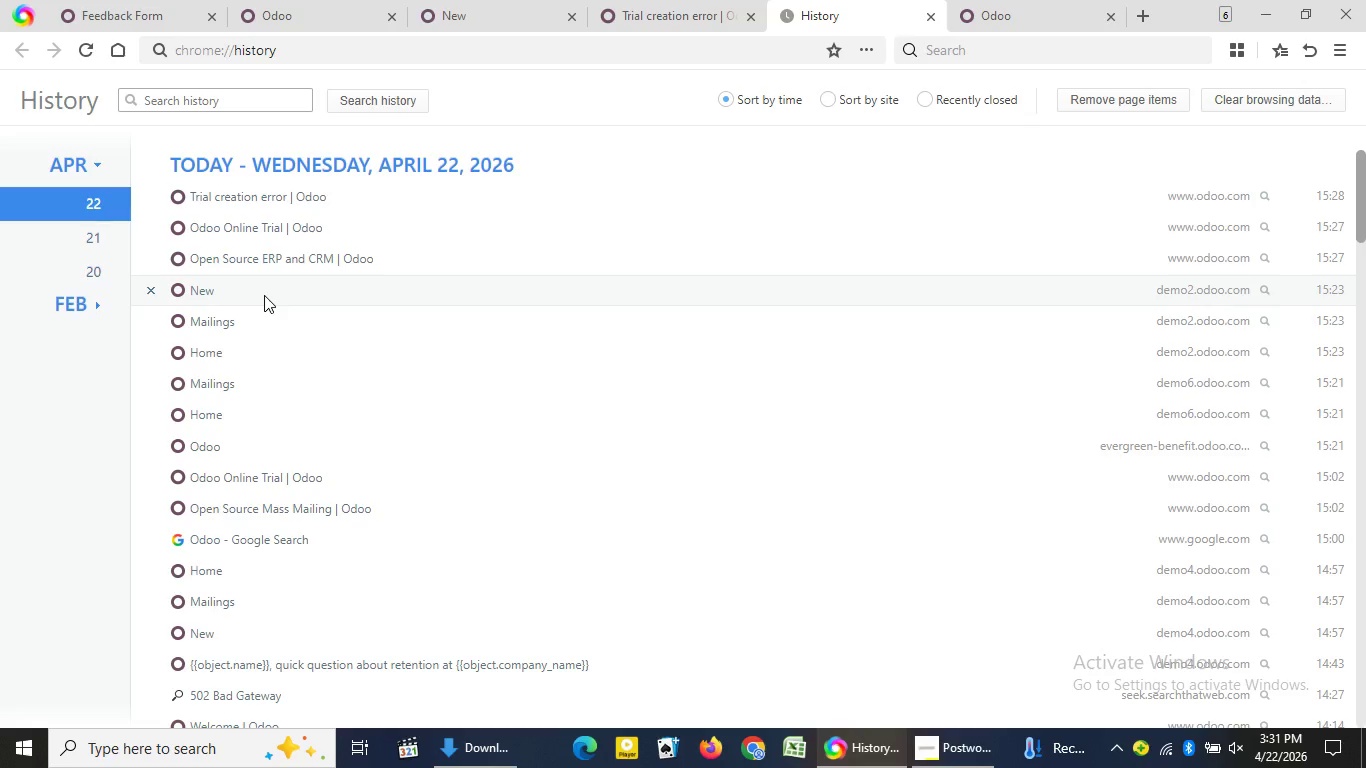 
left_click([264, 295])
 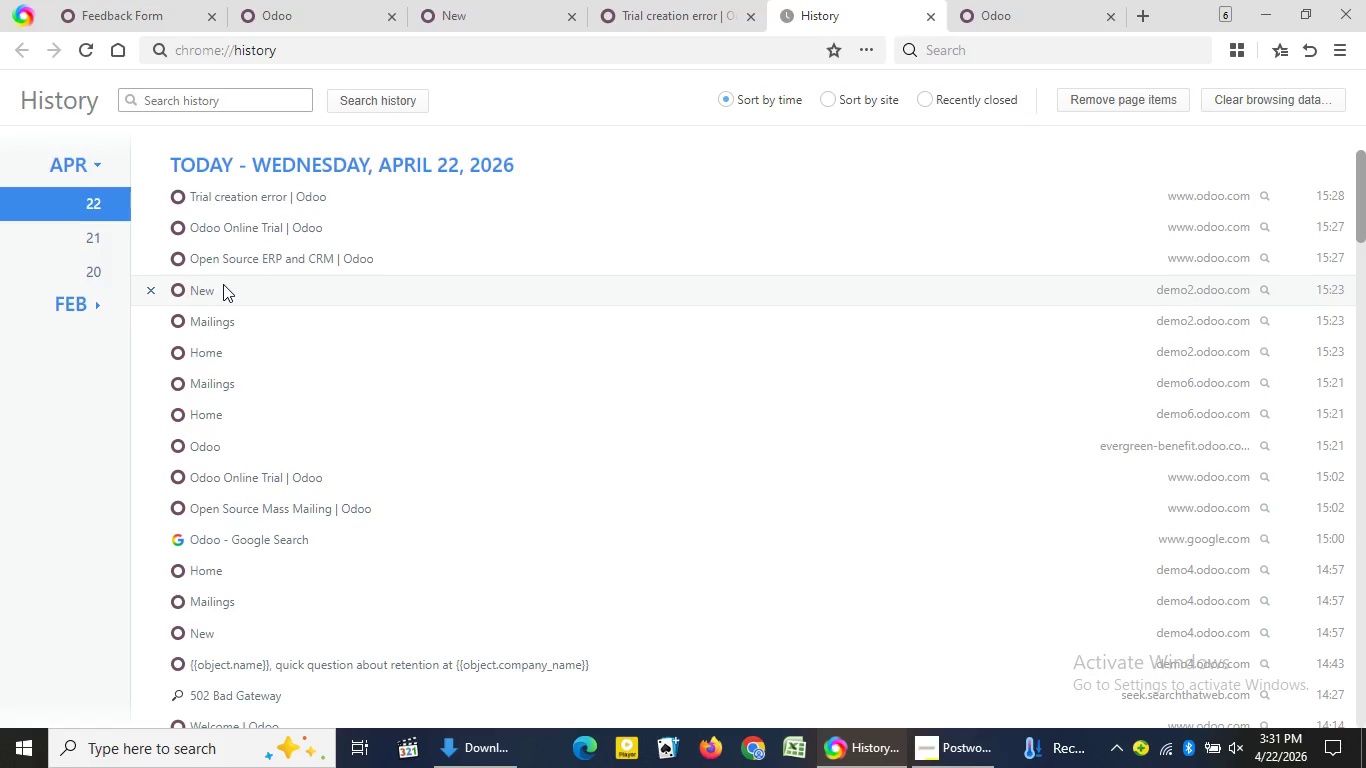 
double_click([223, 284])
 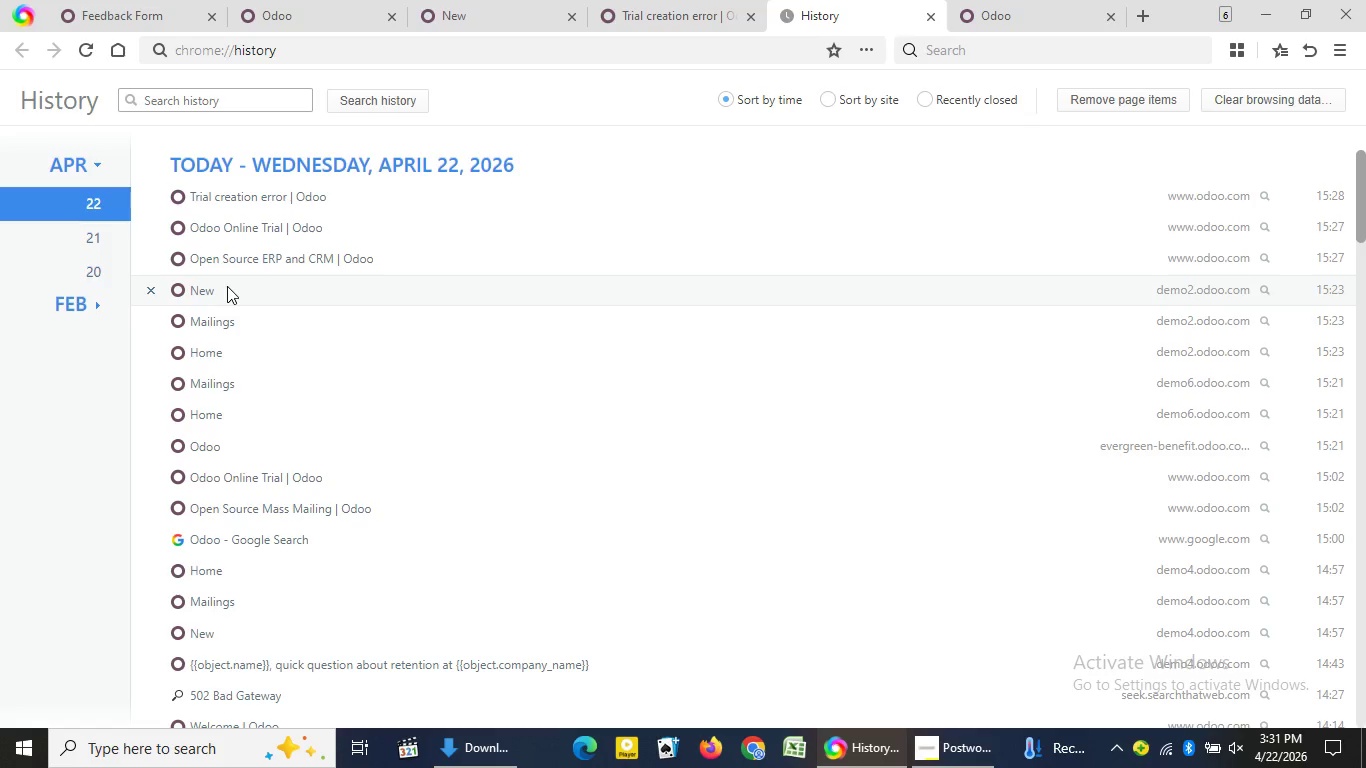 
left_click([227, 286])
 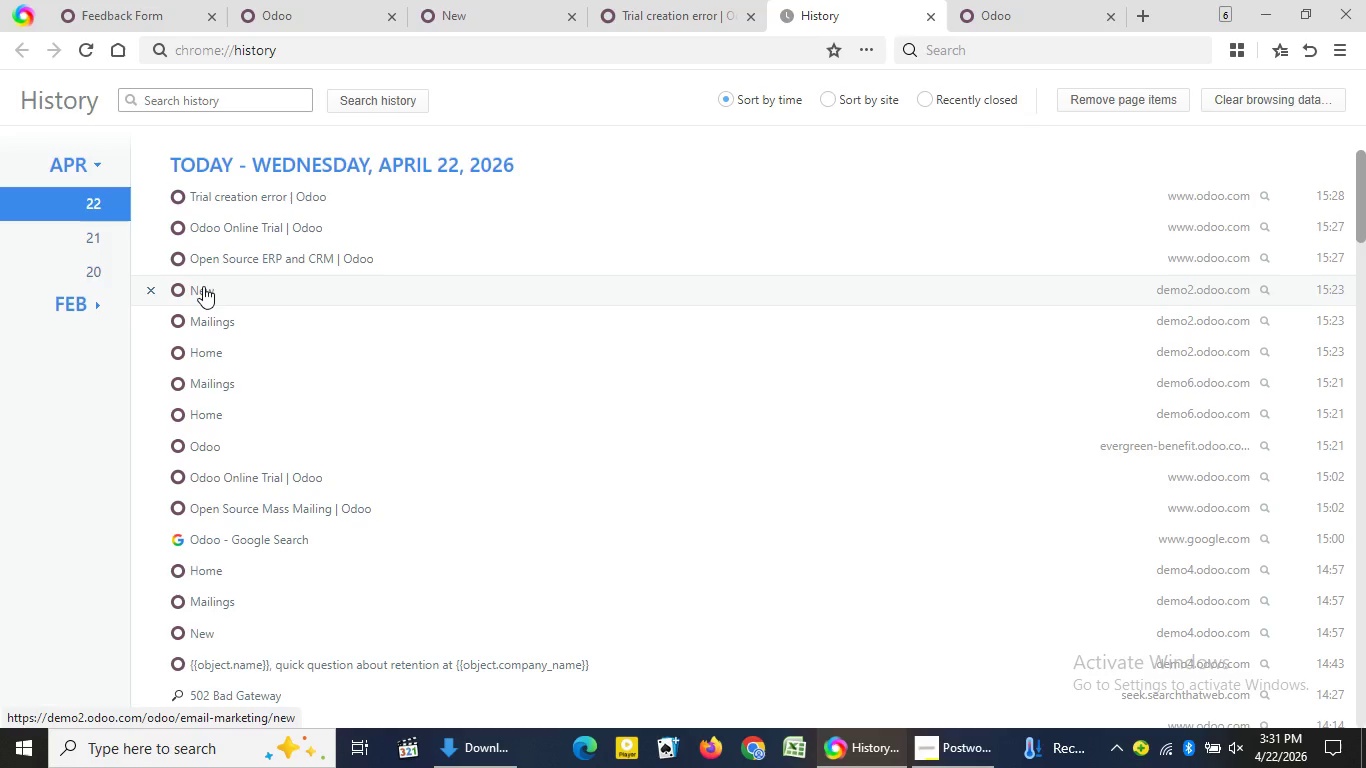 
left_click([203, 286])
 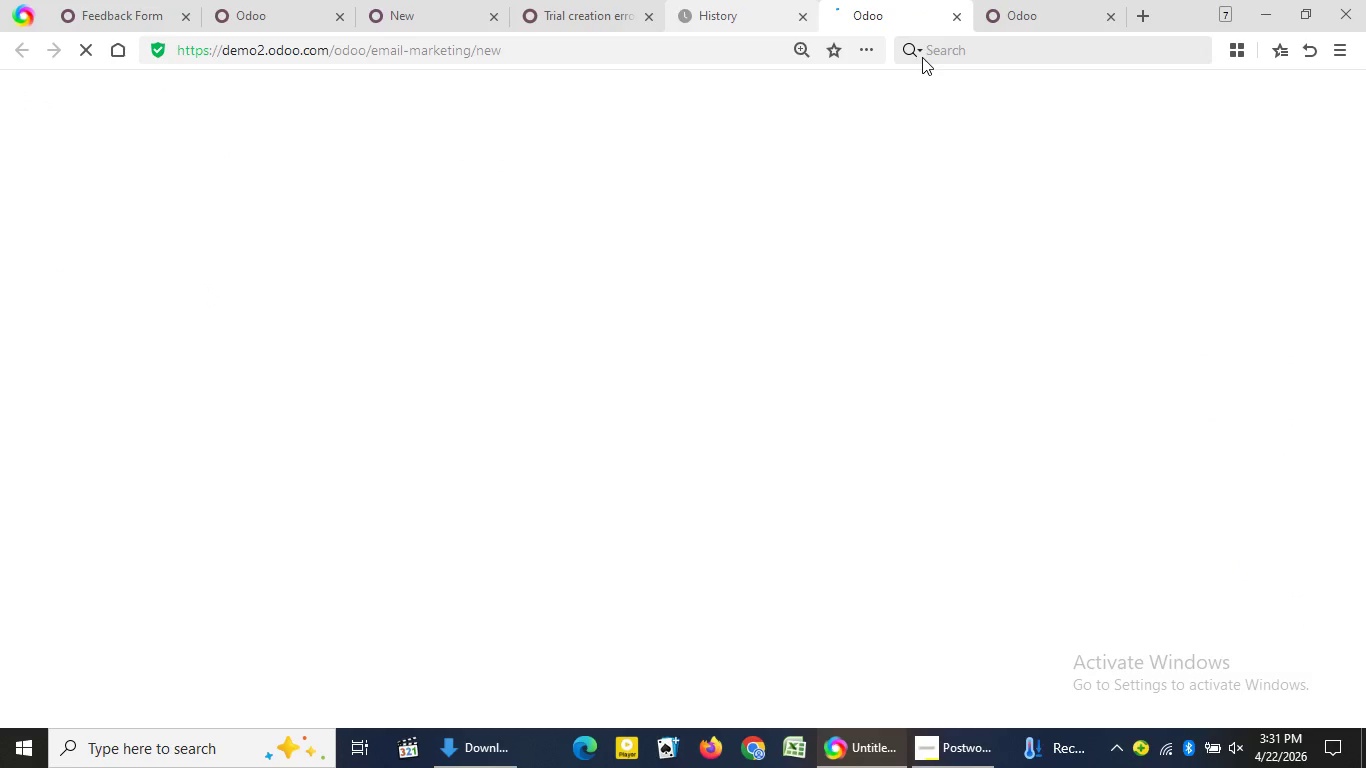 
mouse_move([1012, 46])
 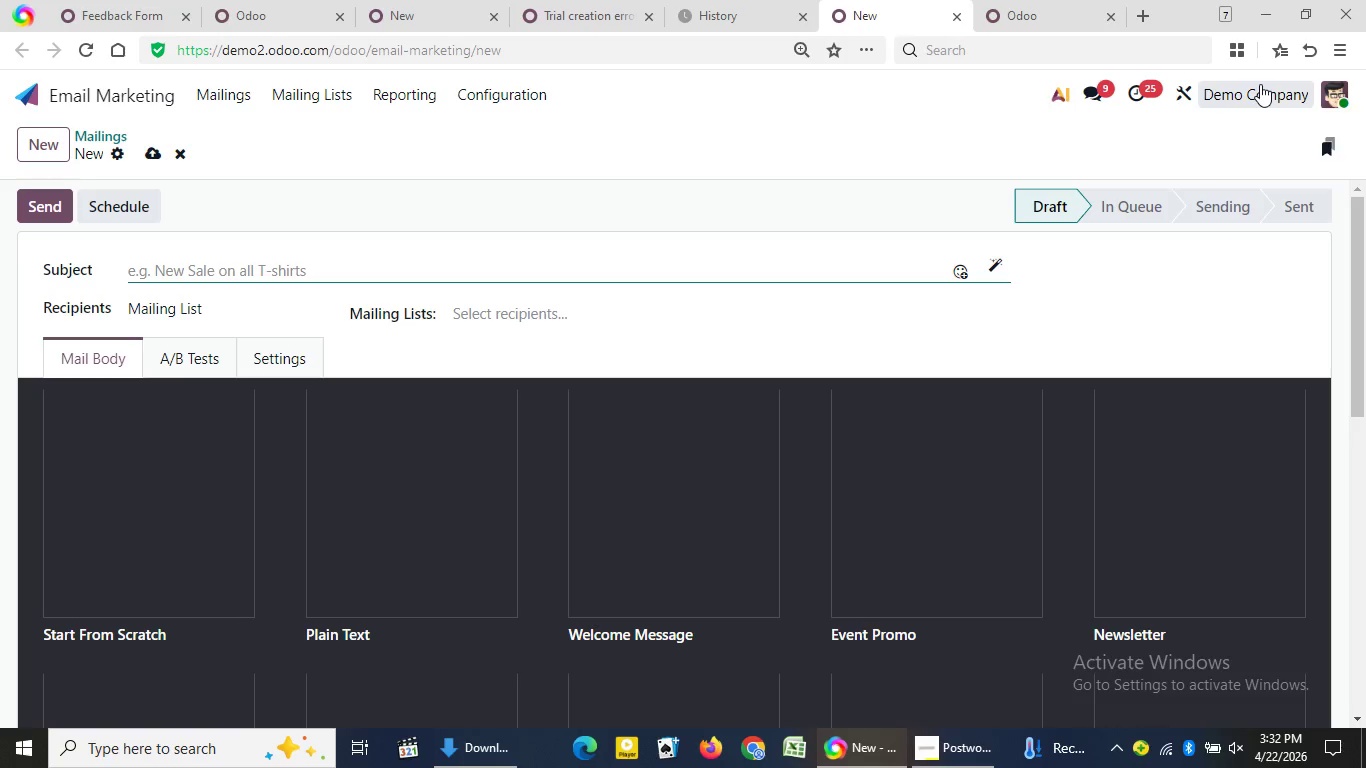 
left_click([1260, 84])
 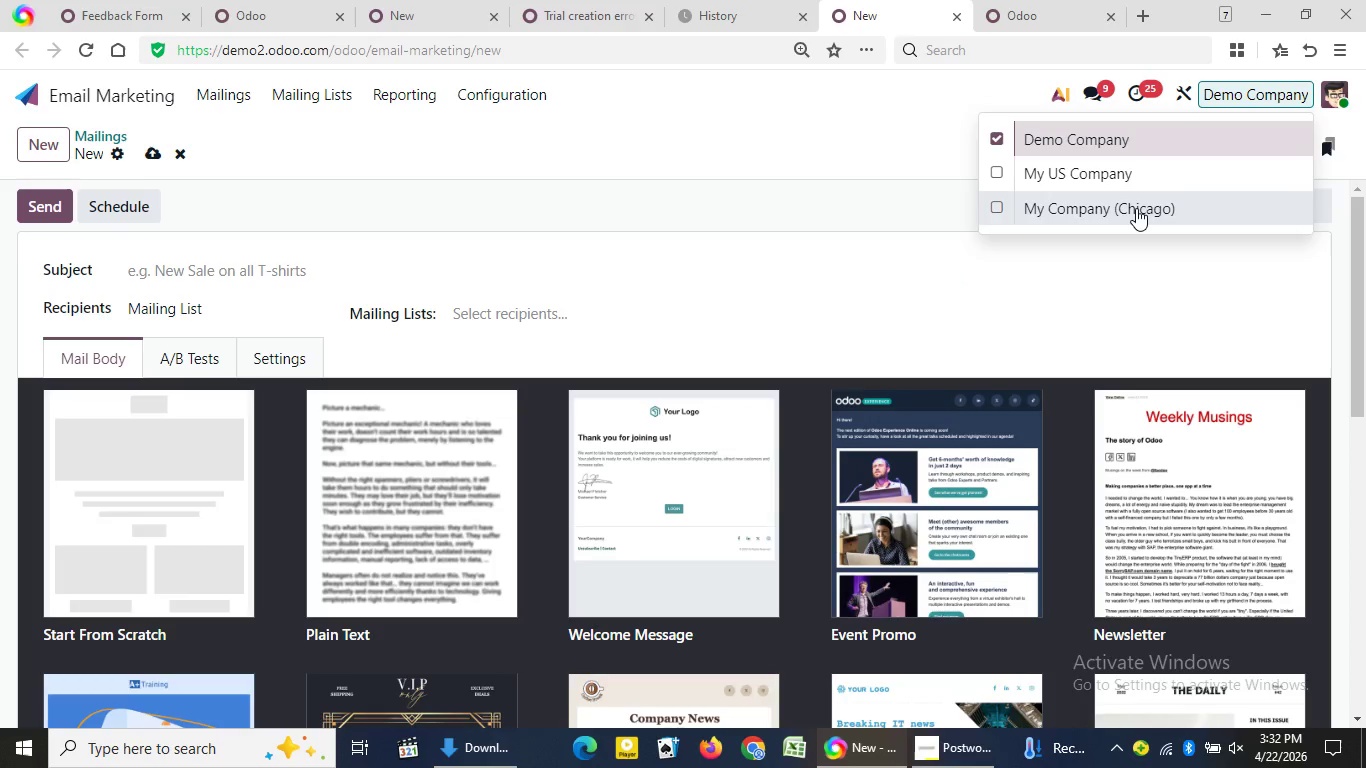 
left_click([1135, 208])
 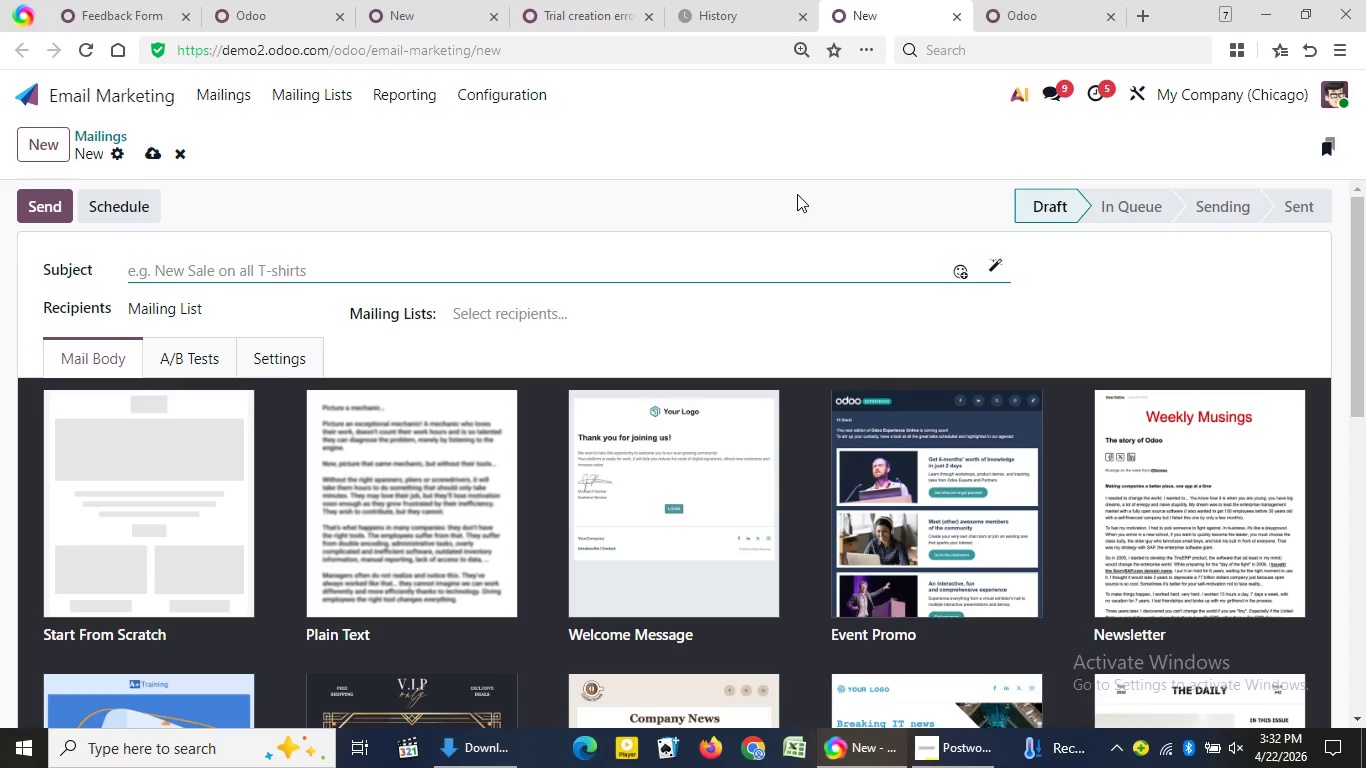 
wait(17.33)
 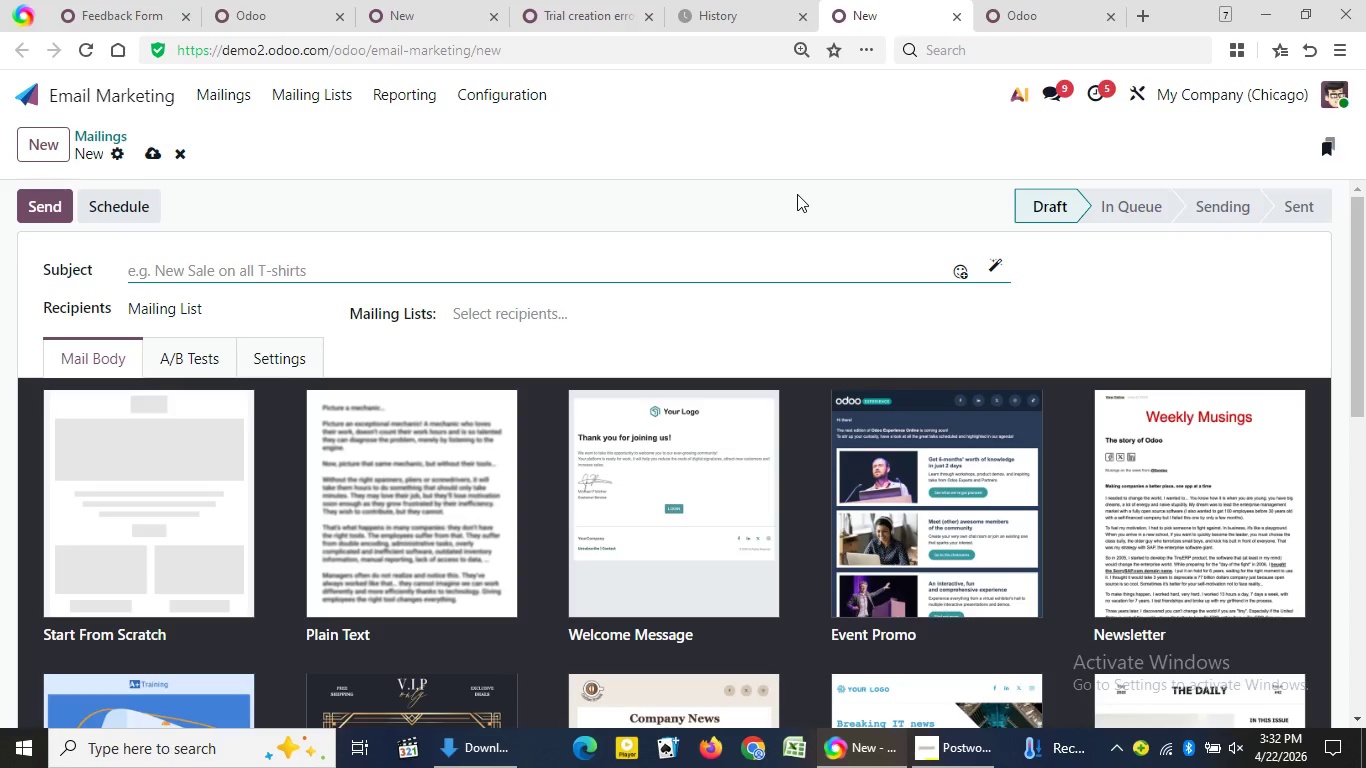 
left_click([1152, 0])
 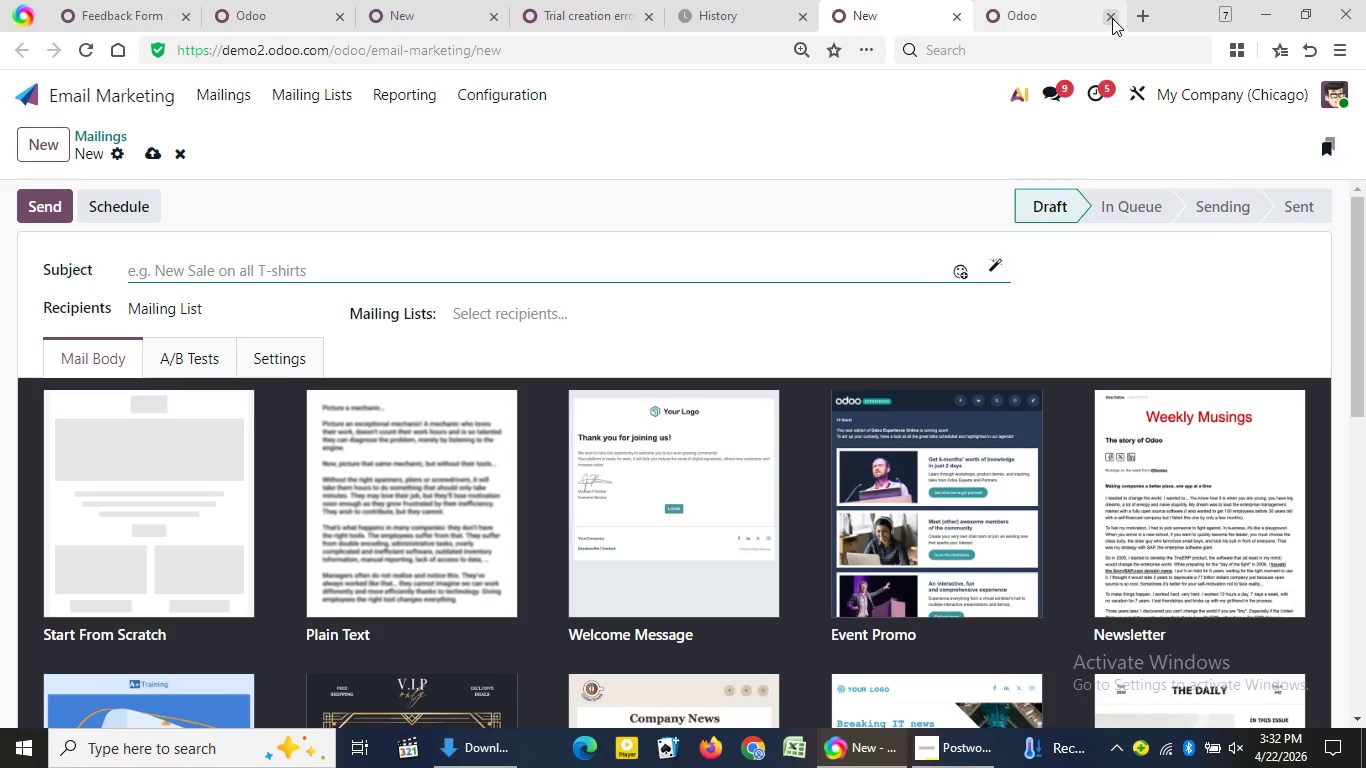 
left_click([1112, 18])
 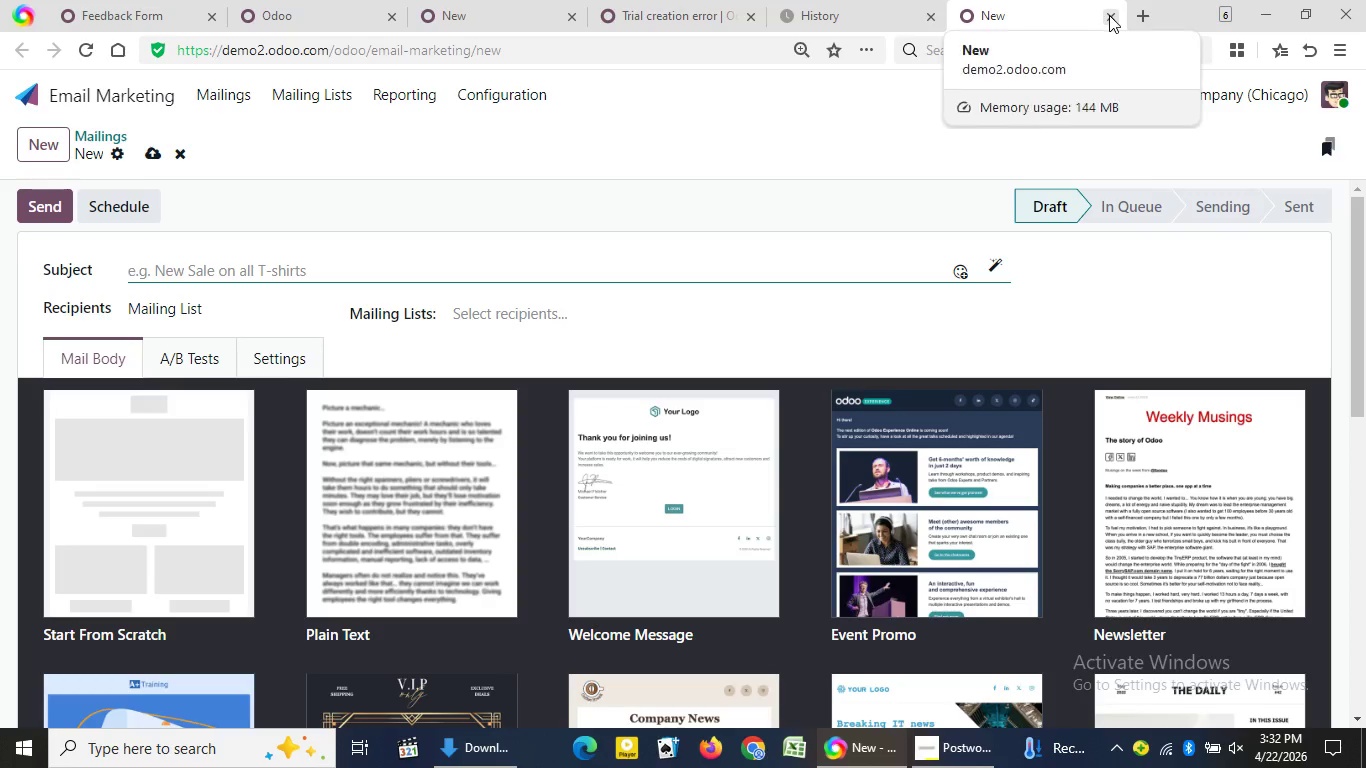 
left_click([1109, 15])
 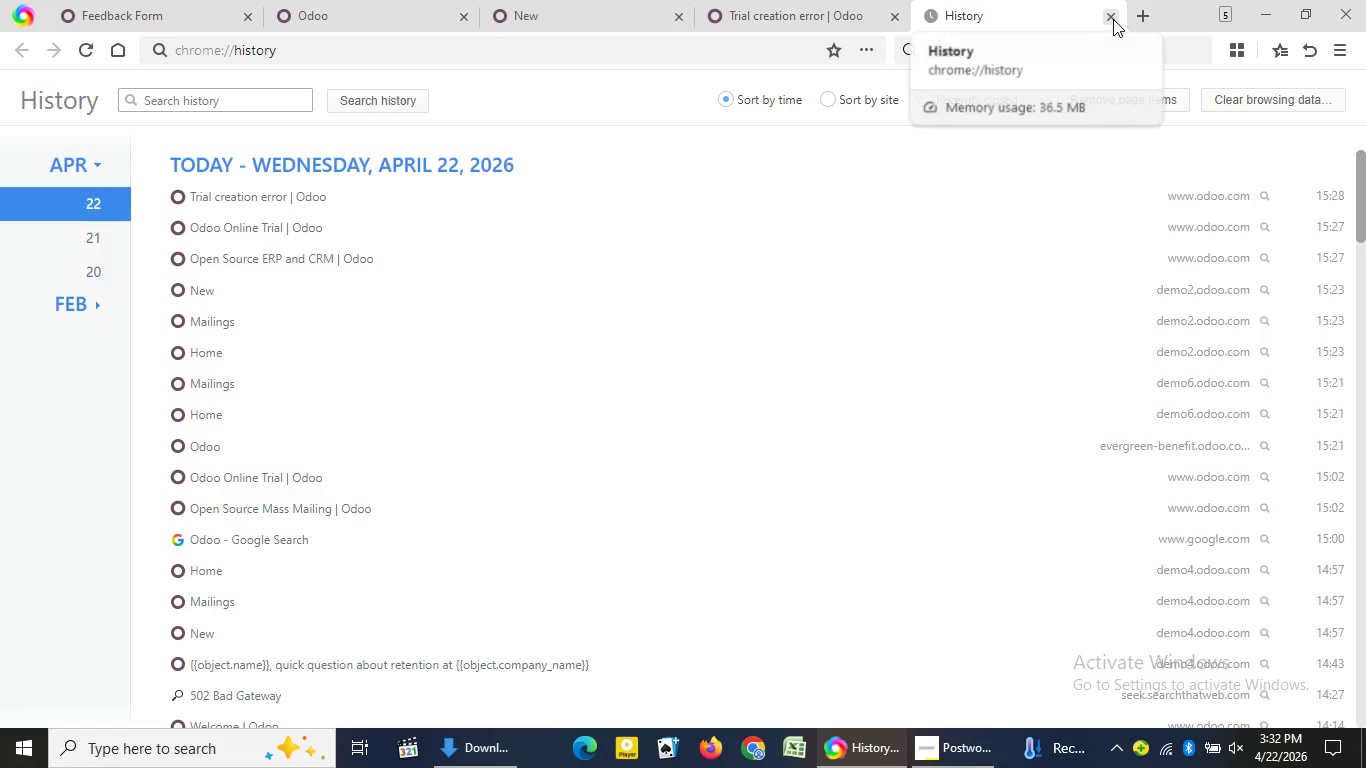 
left_click([1113, 19])
 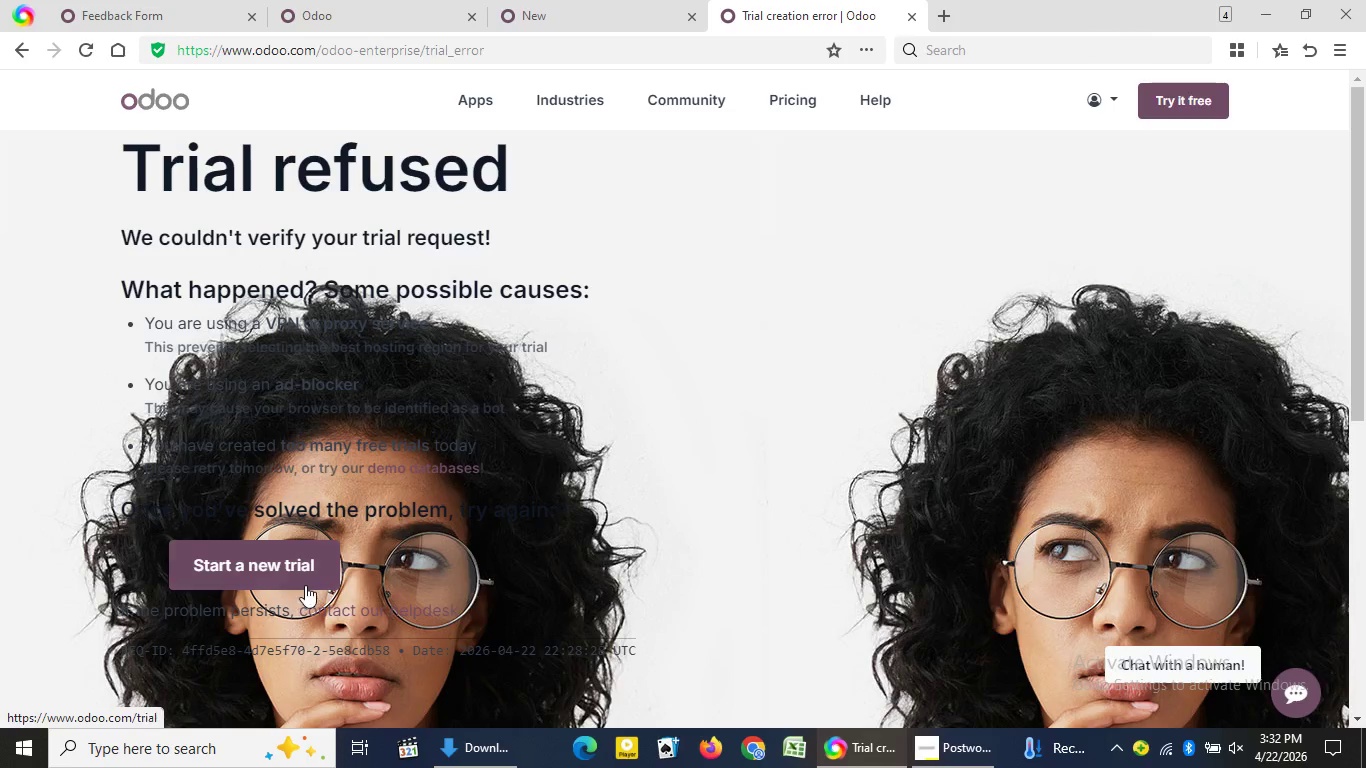 
left_click([306, 584])
 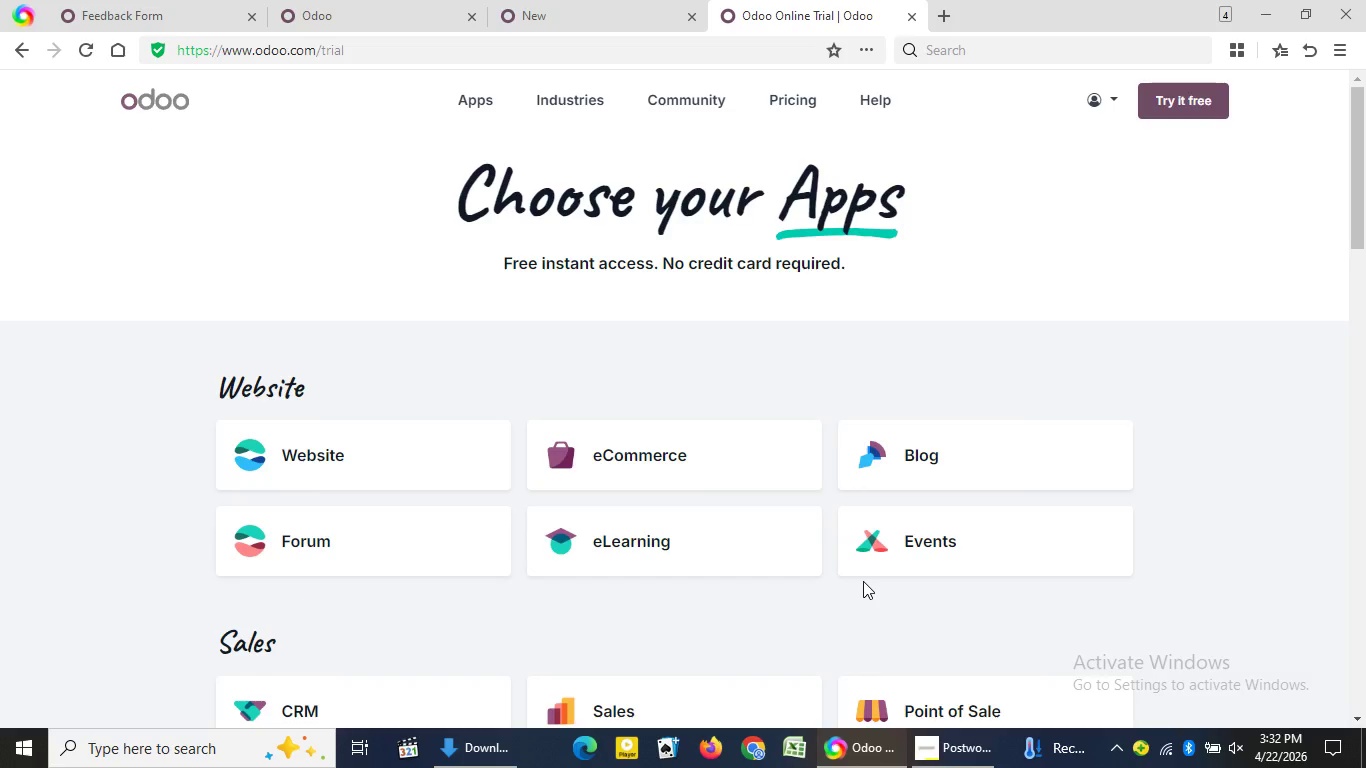 
wait(16.56)
 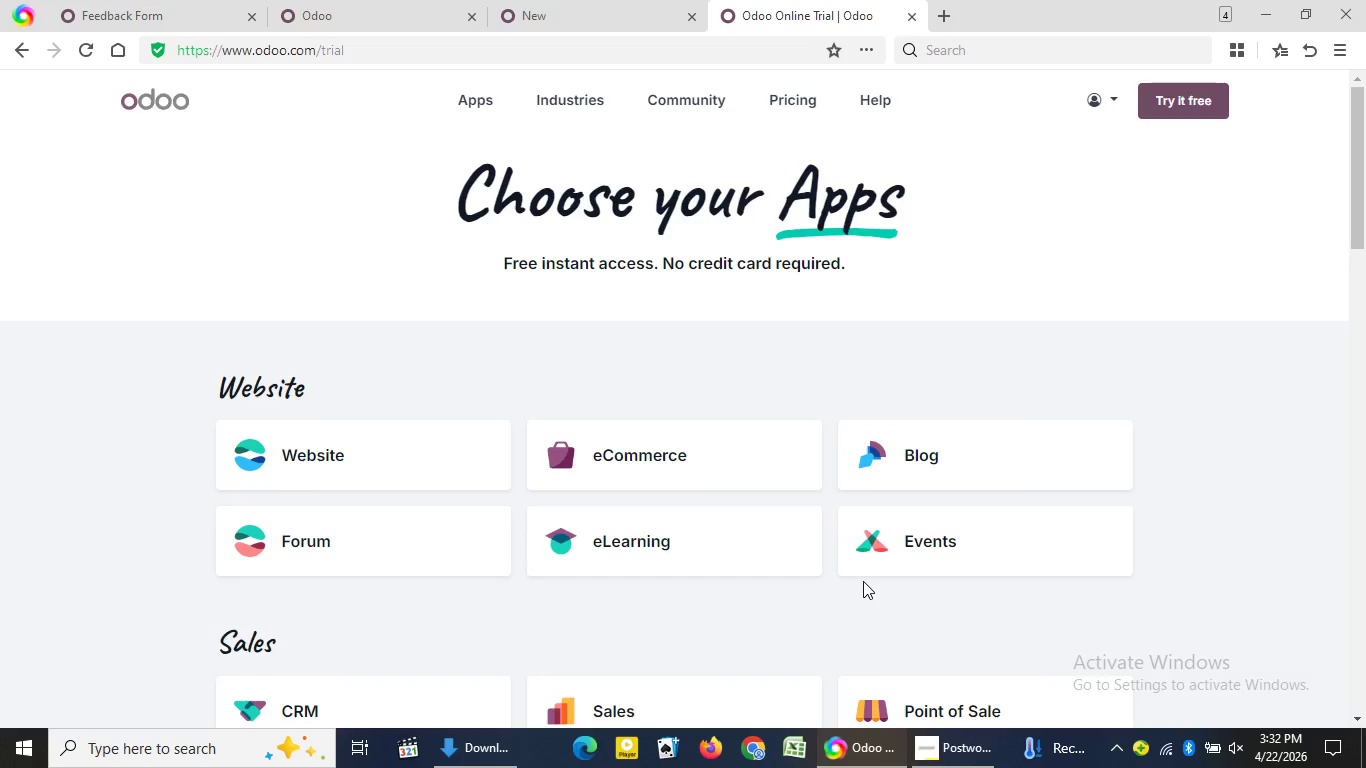 
left_click_drag(start_coordinate=[1355, 212], to_coordinate=[1359, 547])
 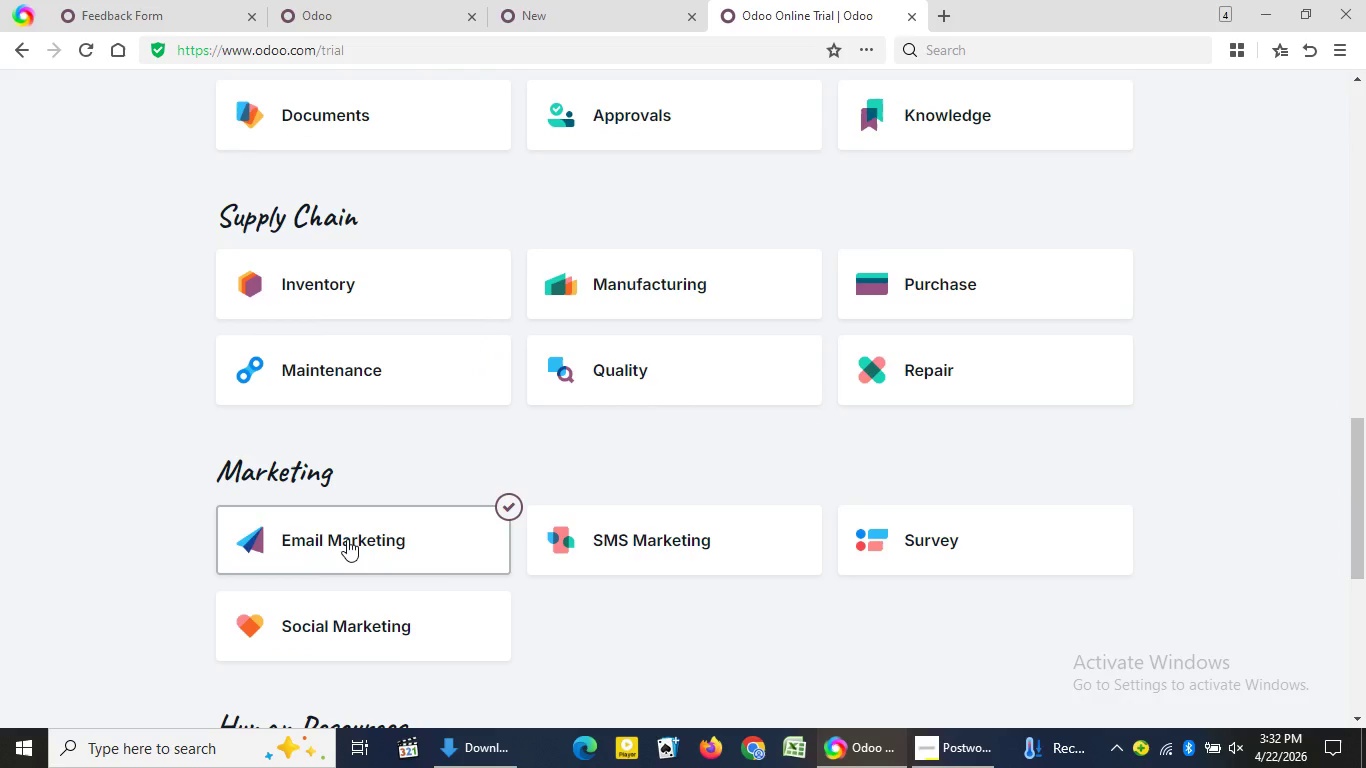 
left_click([347, 539])
 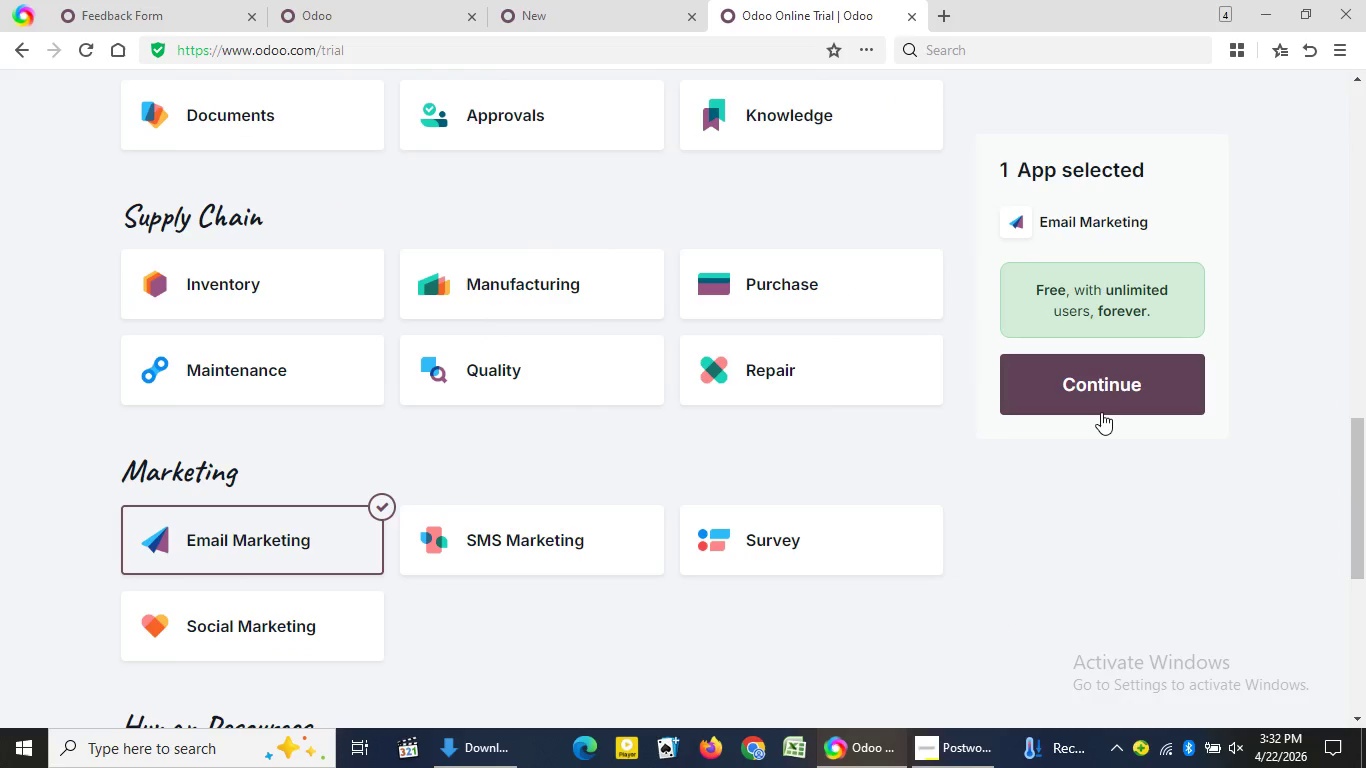 
left_click([1101, 412])
 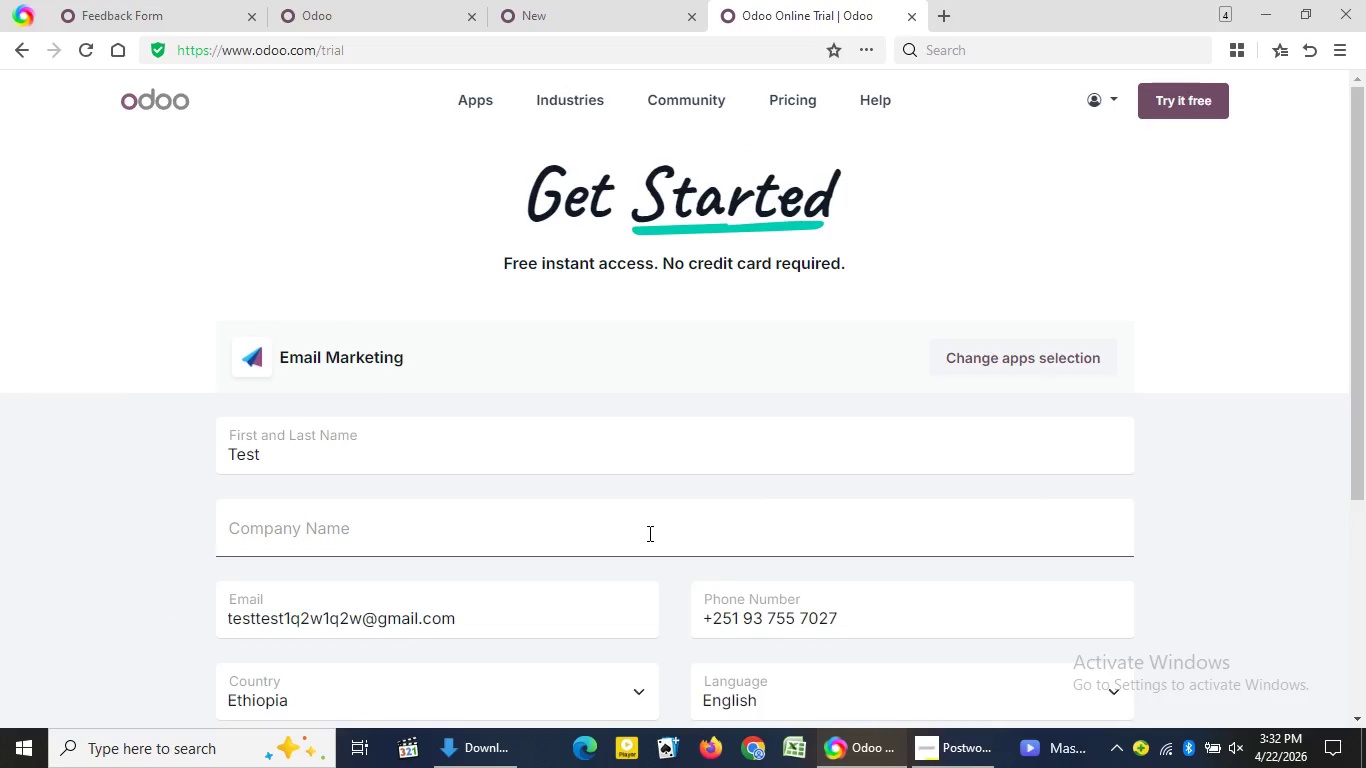 
left_click([648, 533])
 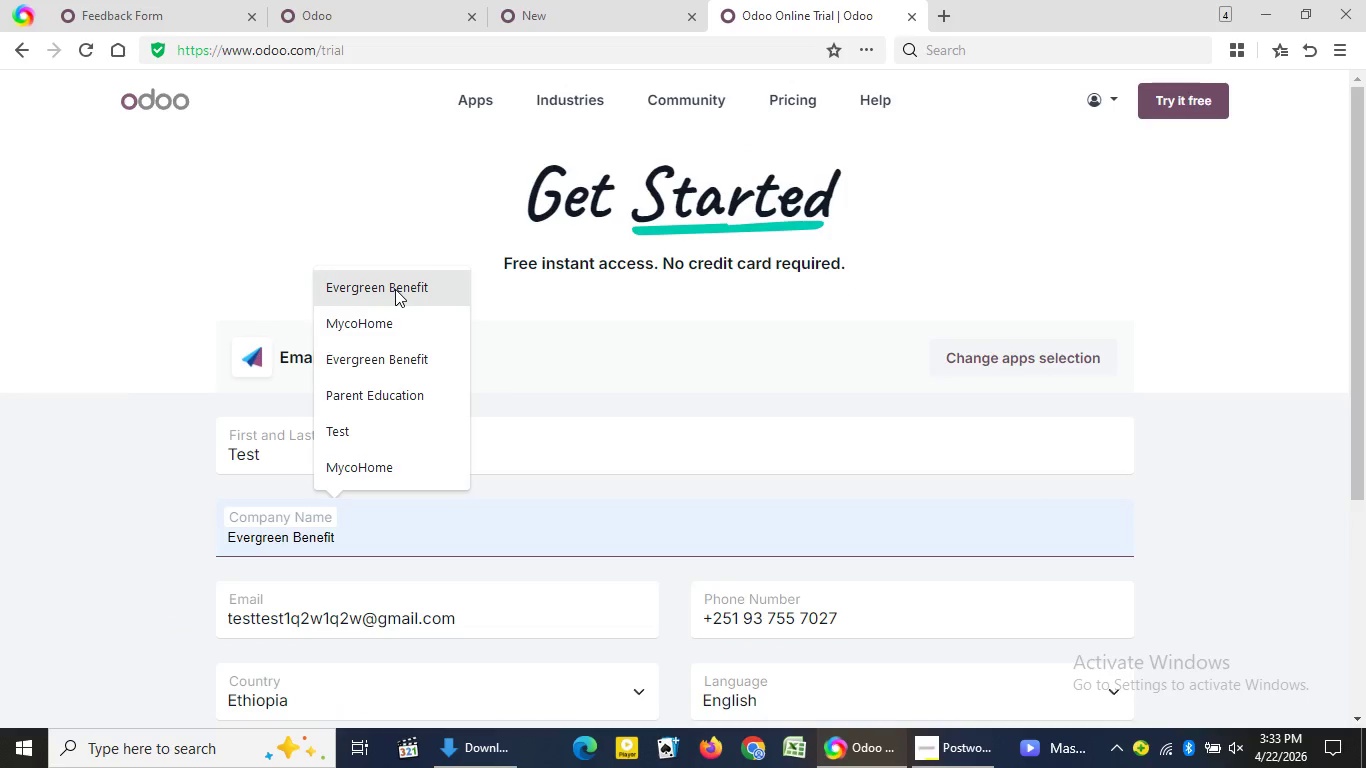 
left_click([395, 289])
 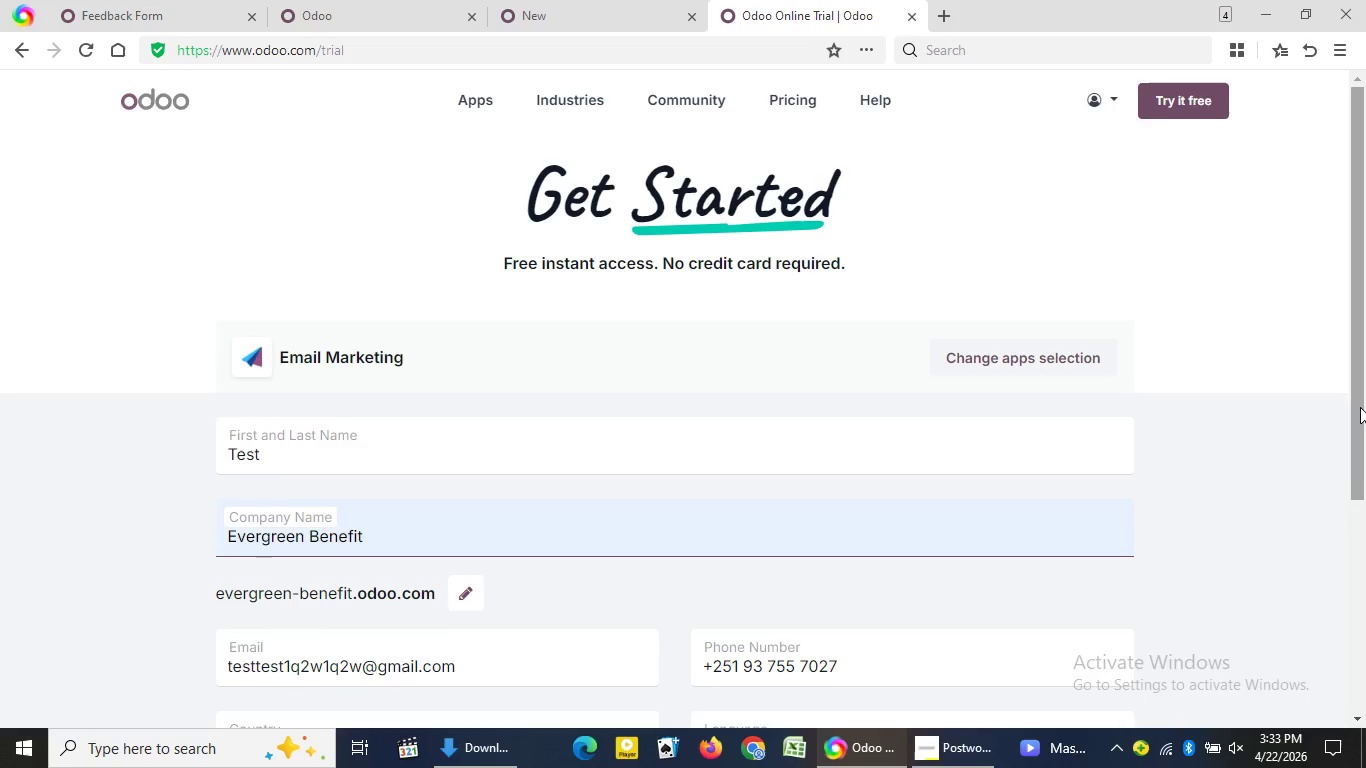 
left_click_drag(start_coordinate=[1360, 407], to_coordinate=[1365, 597])
 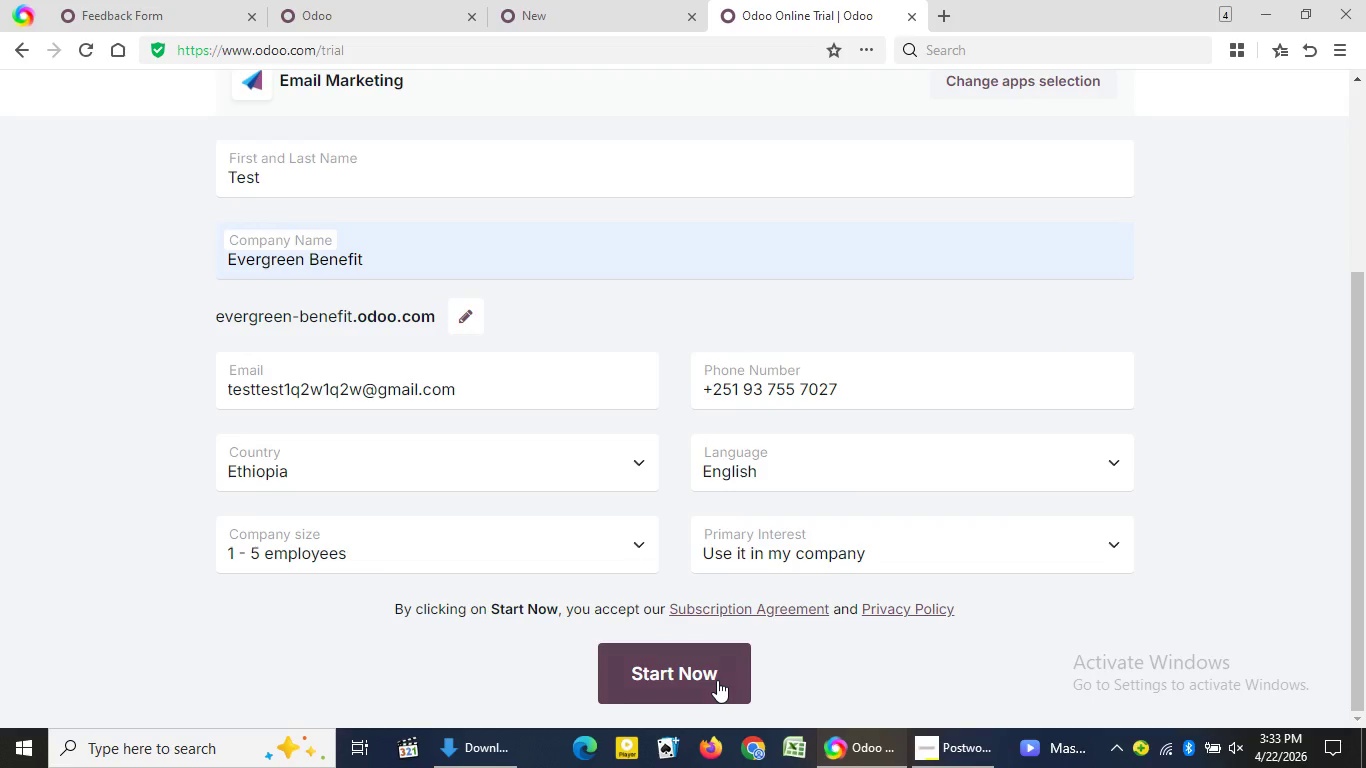 
left_click([717, 680])
 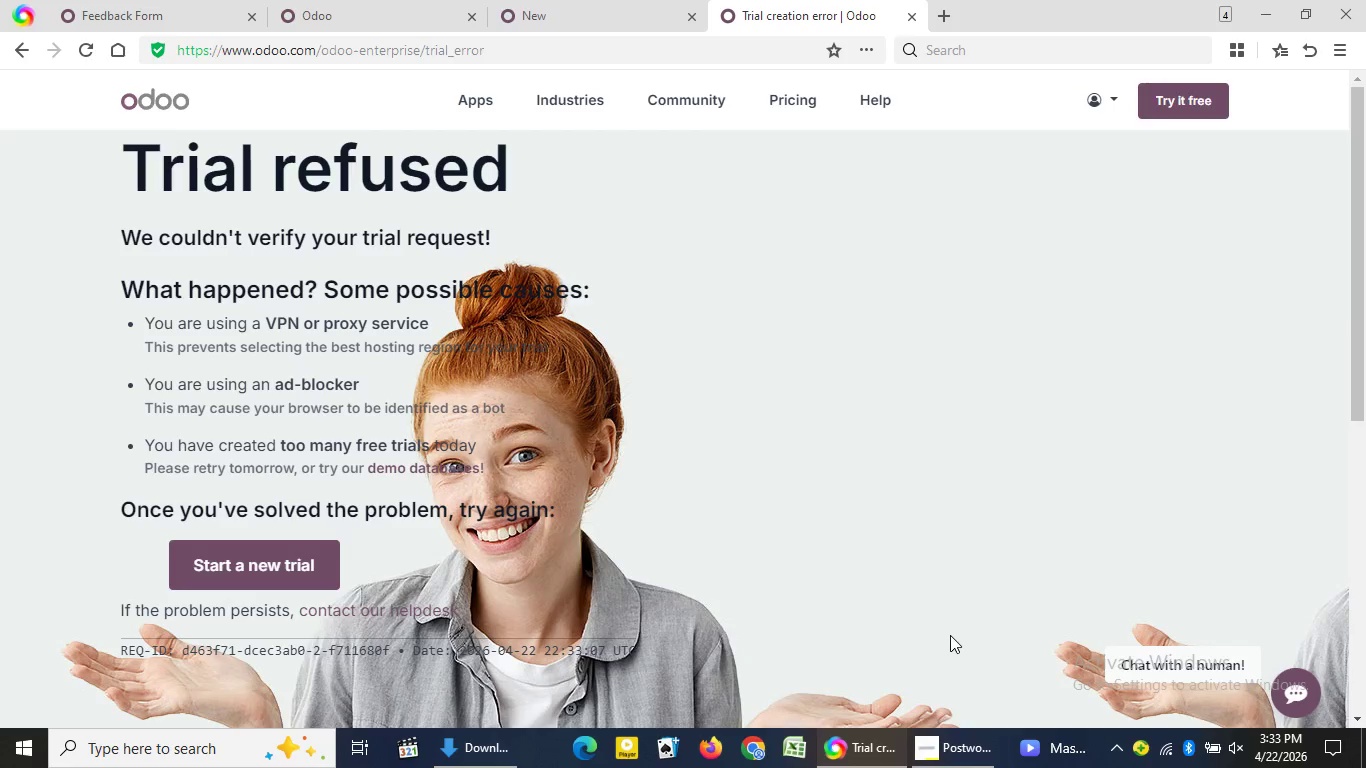 
wait(11.02)
 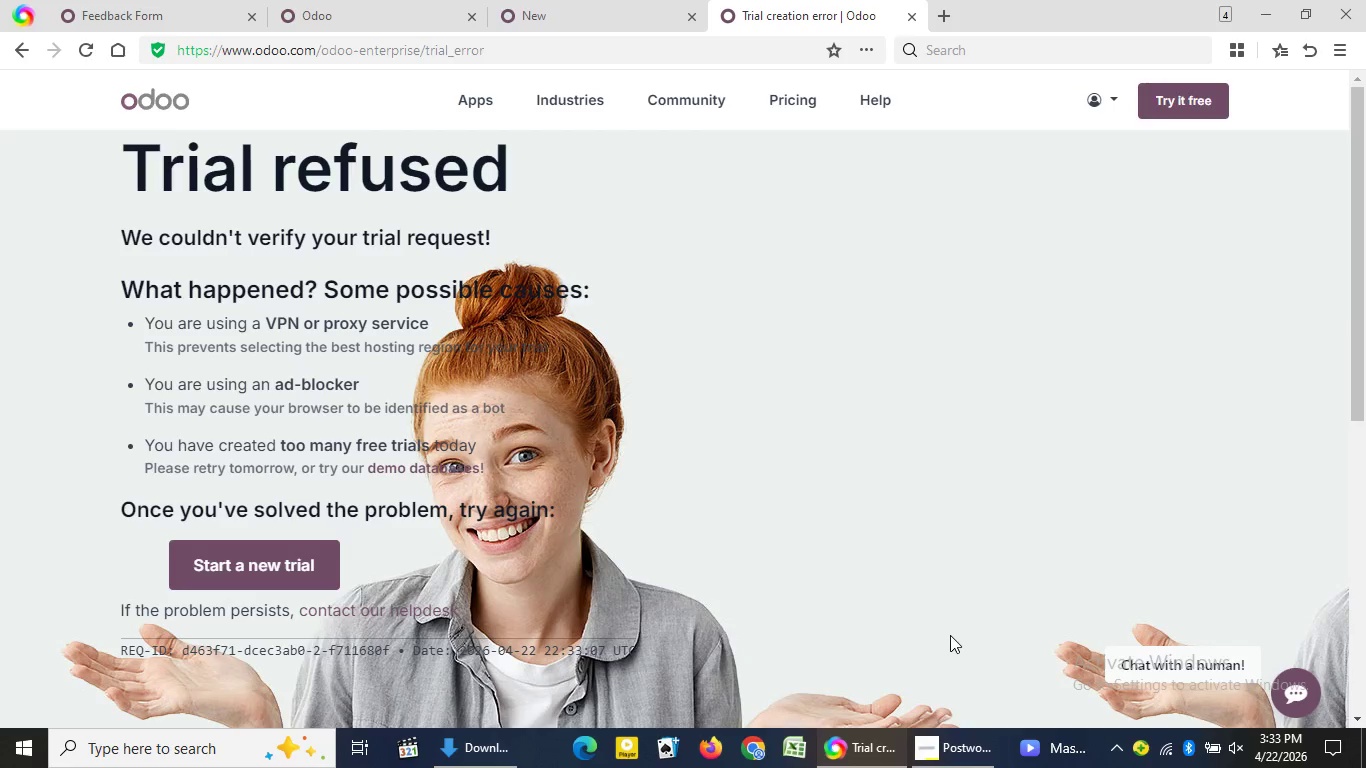 
left_click([961, 753])